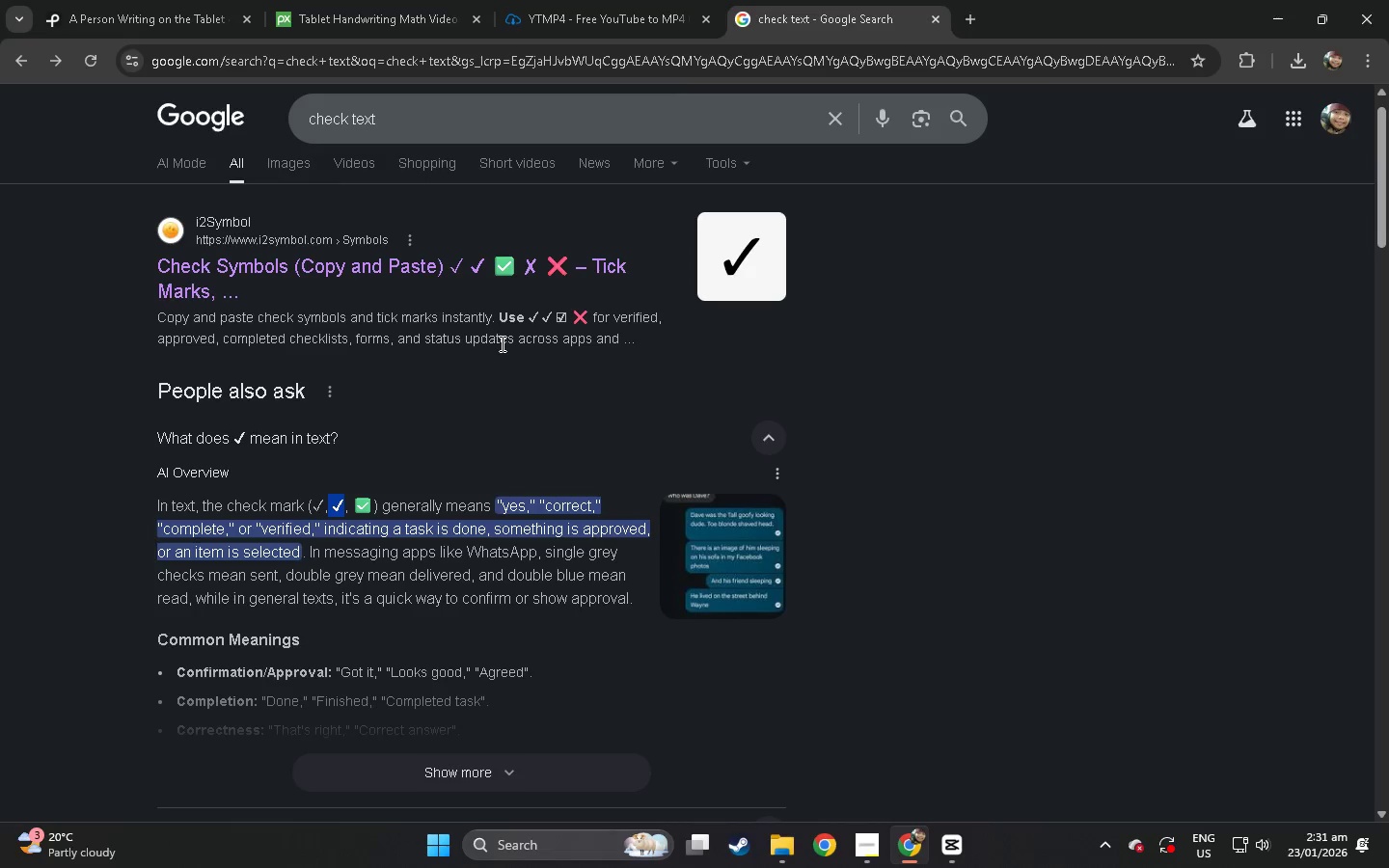 
key(Alt+AltLeft)
 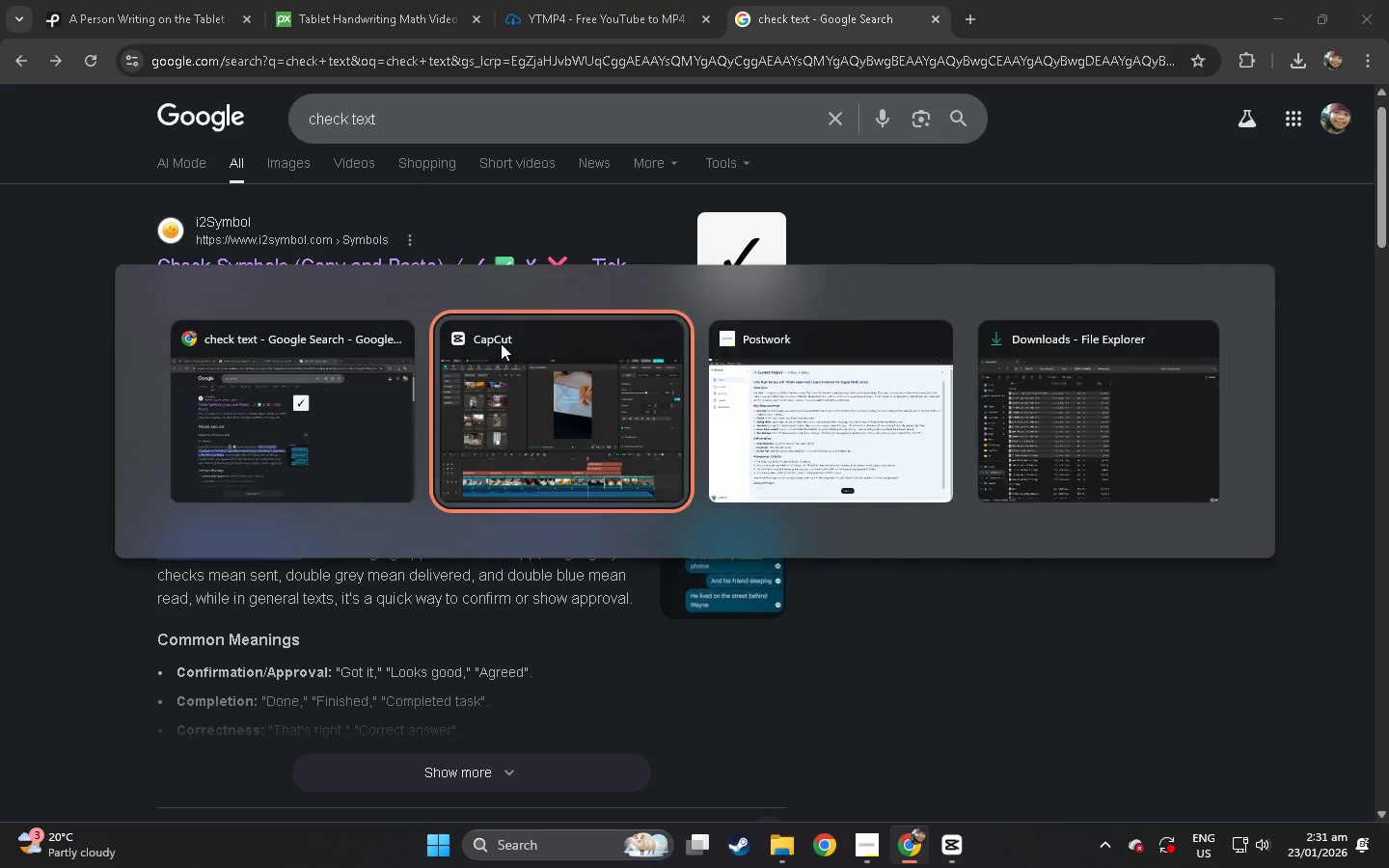 
key(Alt+Tab)
 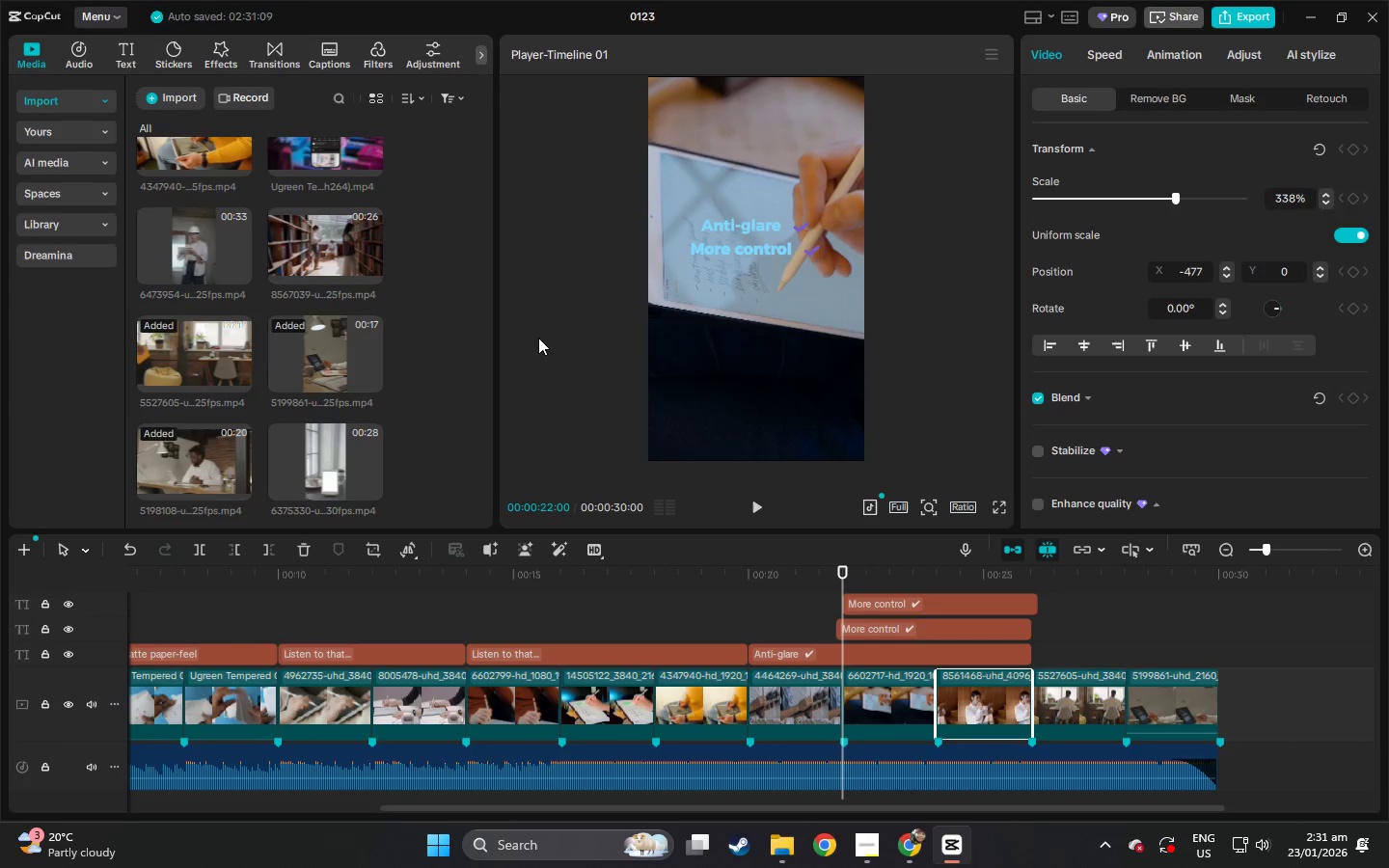 
key(Alt+AltLeft)
 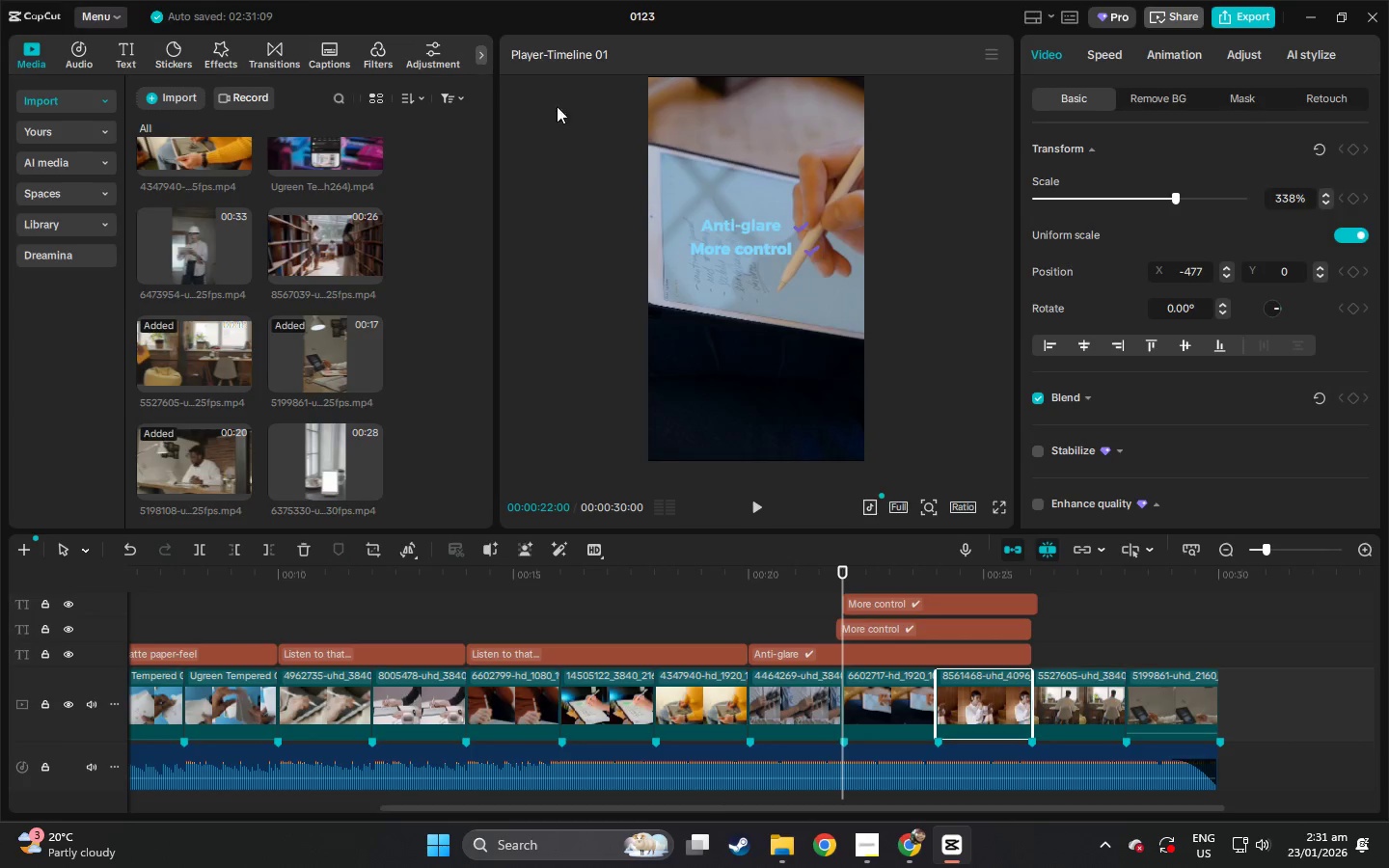 
key(Alt+Tab)
 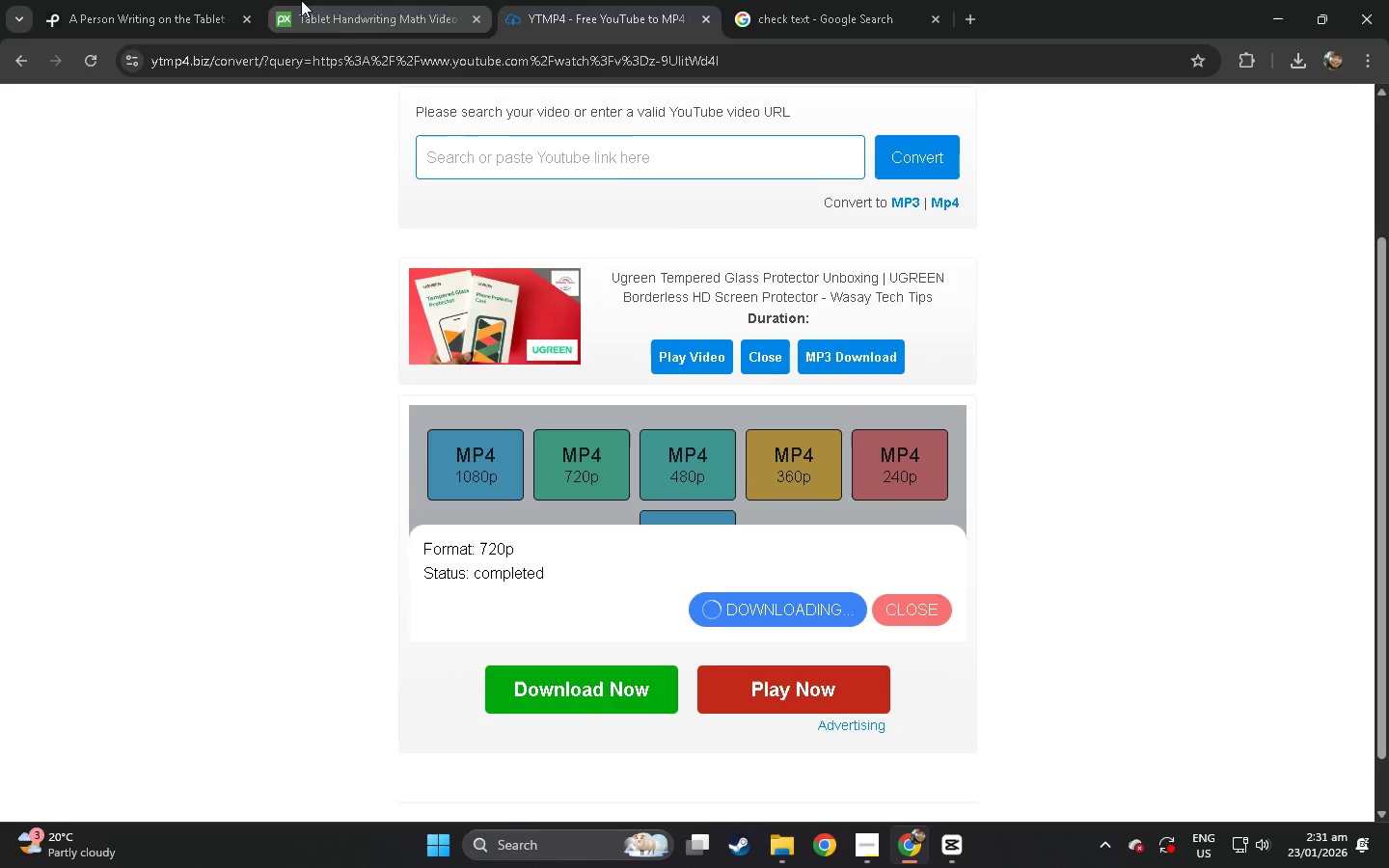 
double_click([193, 0])
 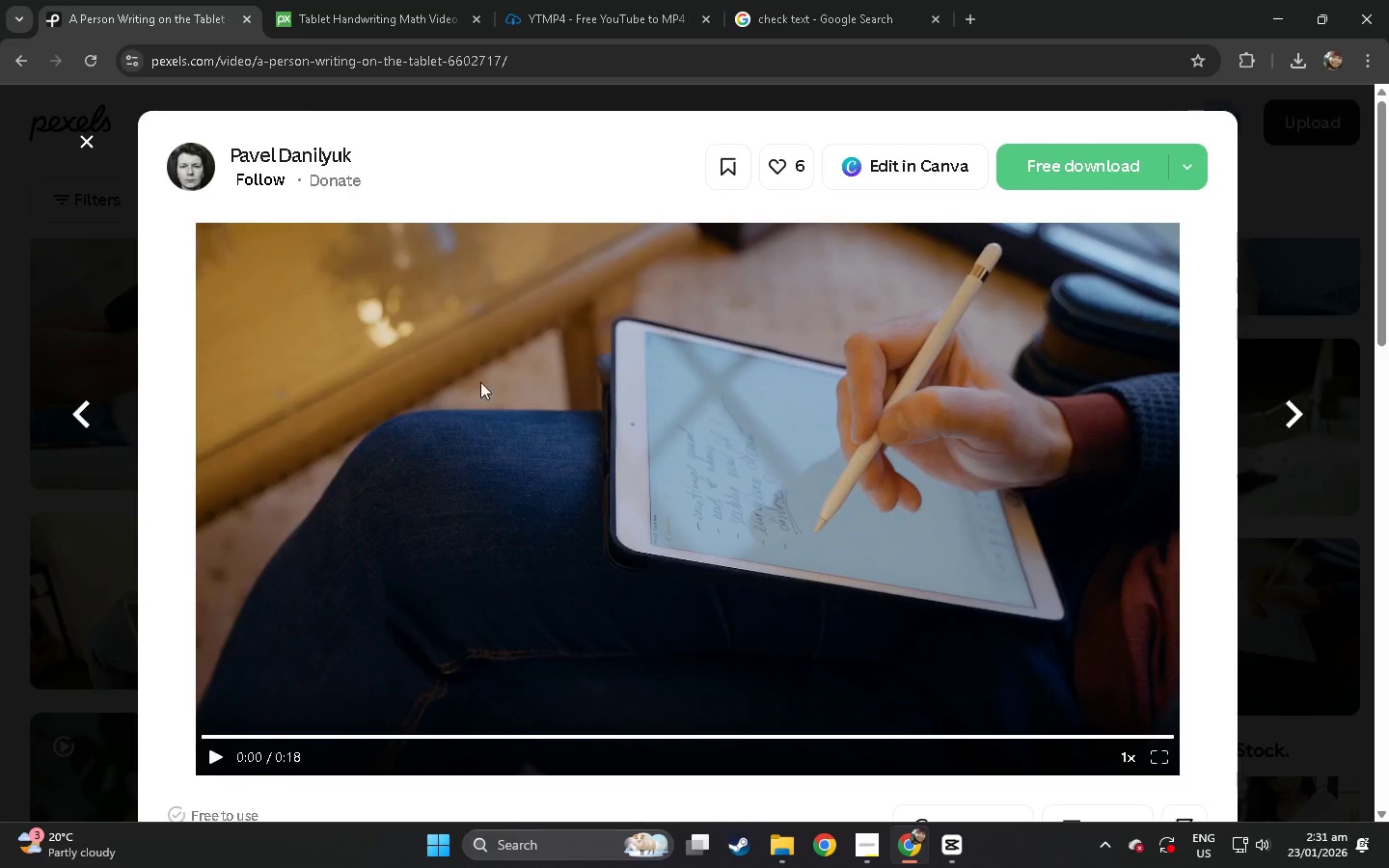 
scroll: coordinate [479, 385], scroll_direction: down, amount: 29.0
 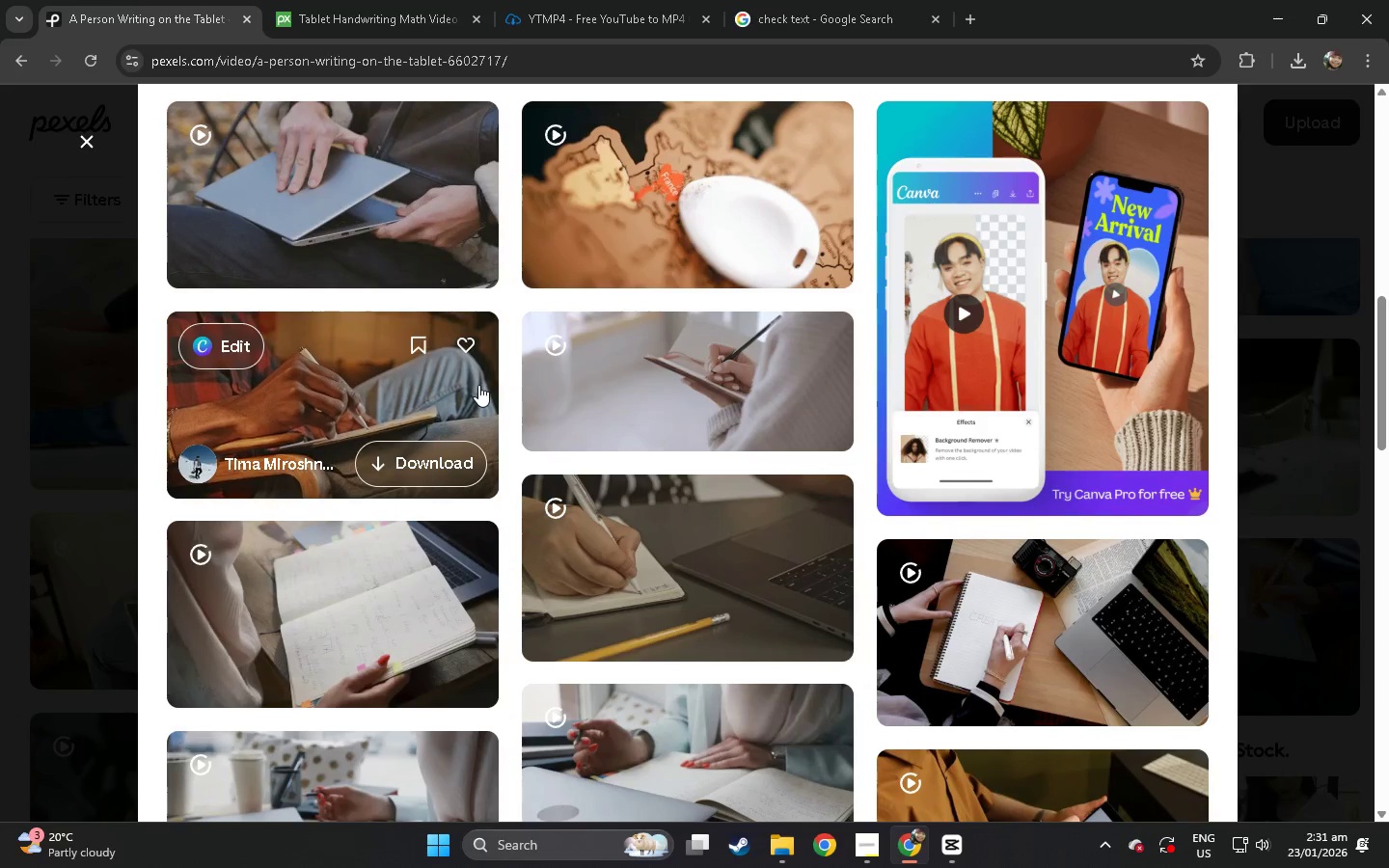 
wait(6.13)
 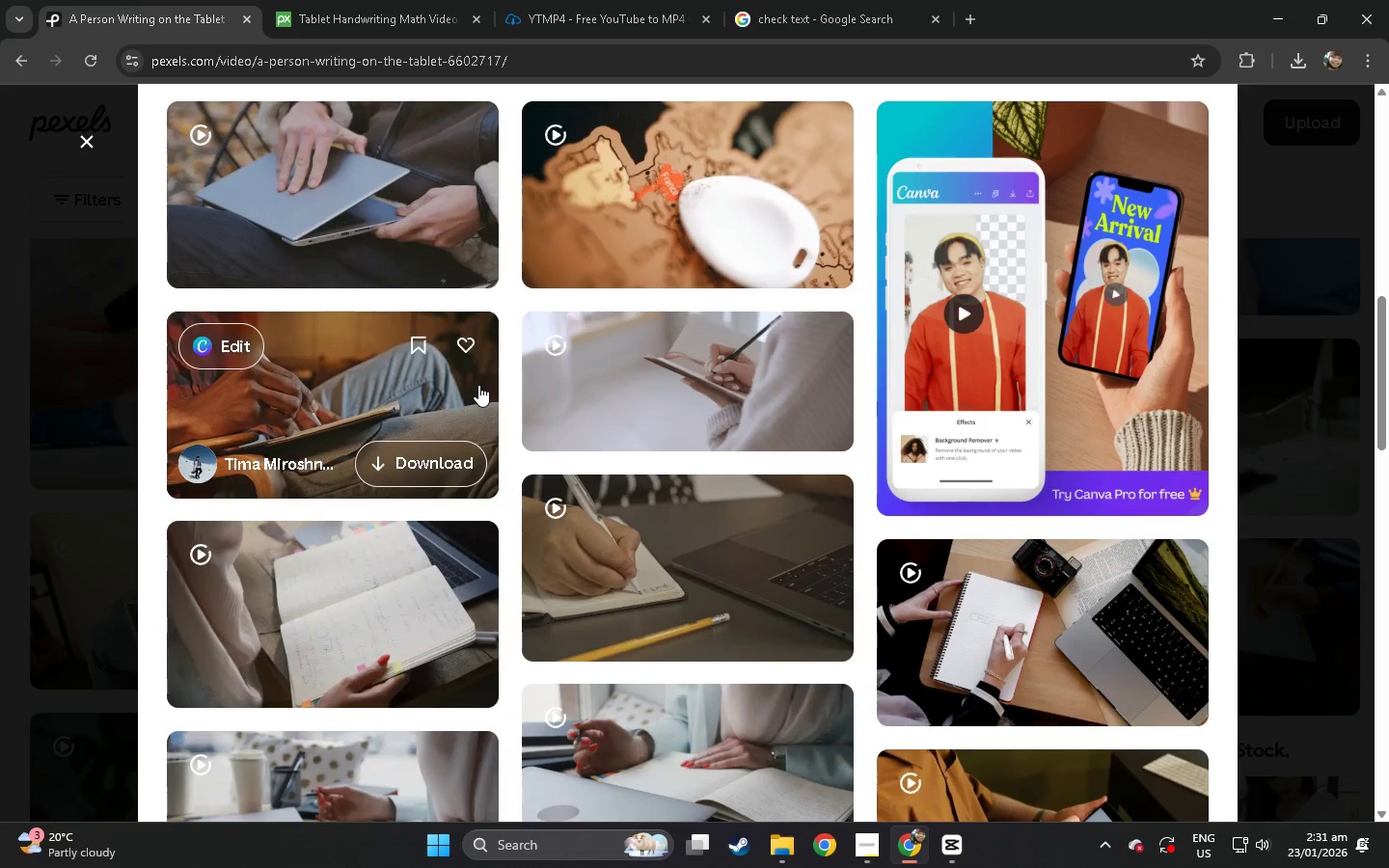 
left_click([0, 393])
 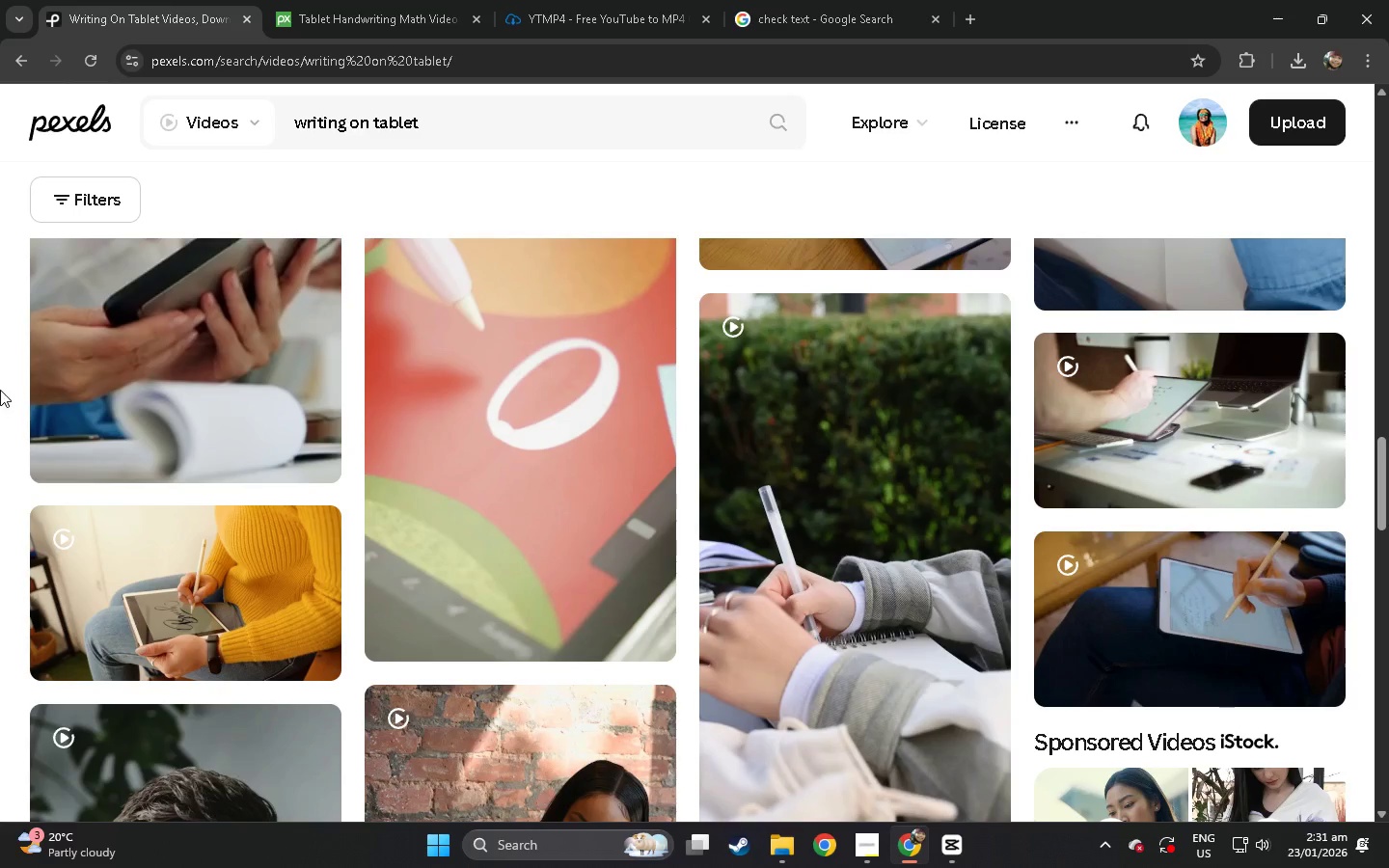 
scroll: coordinate [5, 500], scroll_direction: down, amount: 58.0
 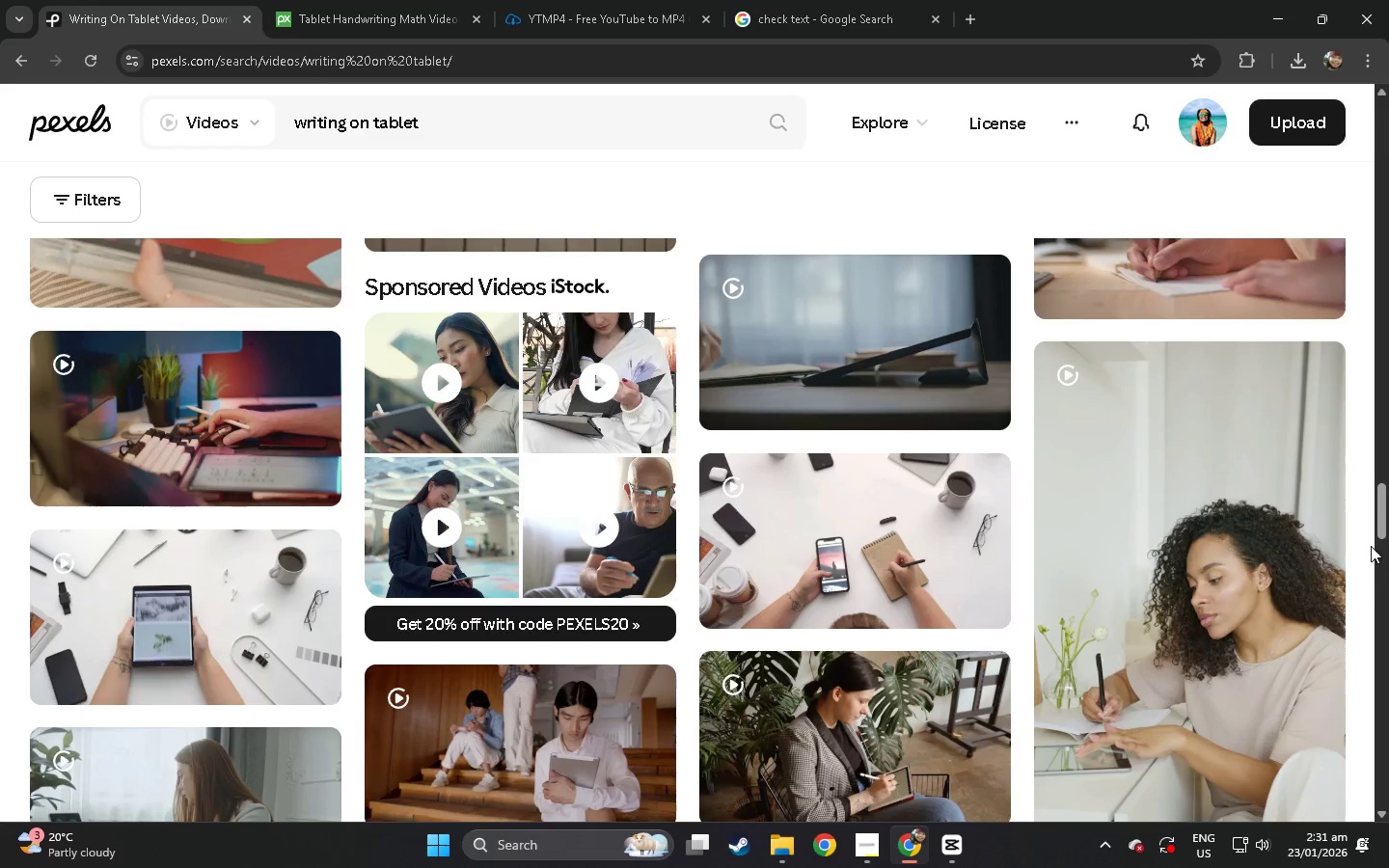 
left_click_drag(start_coordinate=[1382, 519], to_coordinate=[1375, 218])
 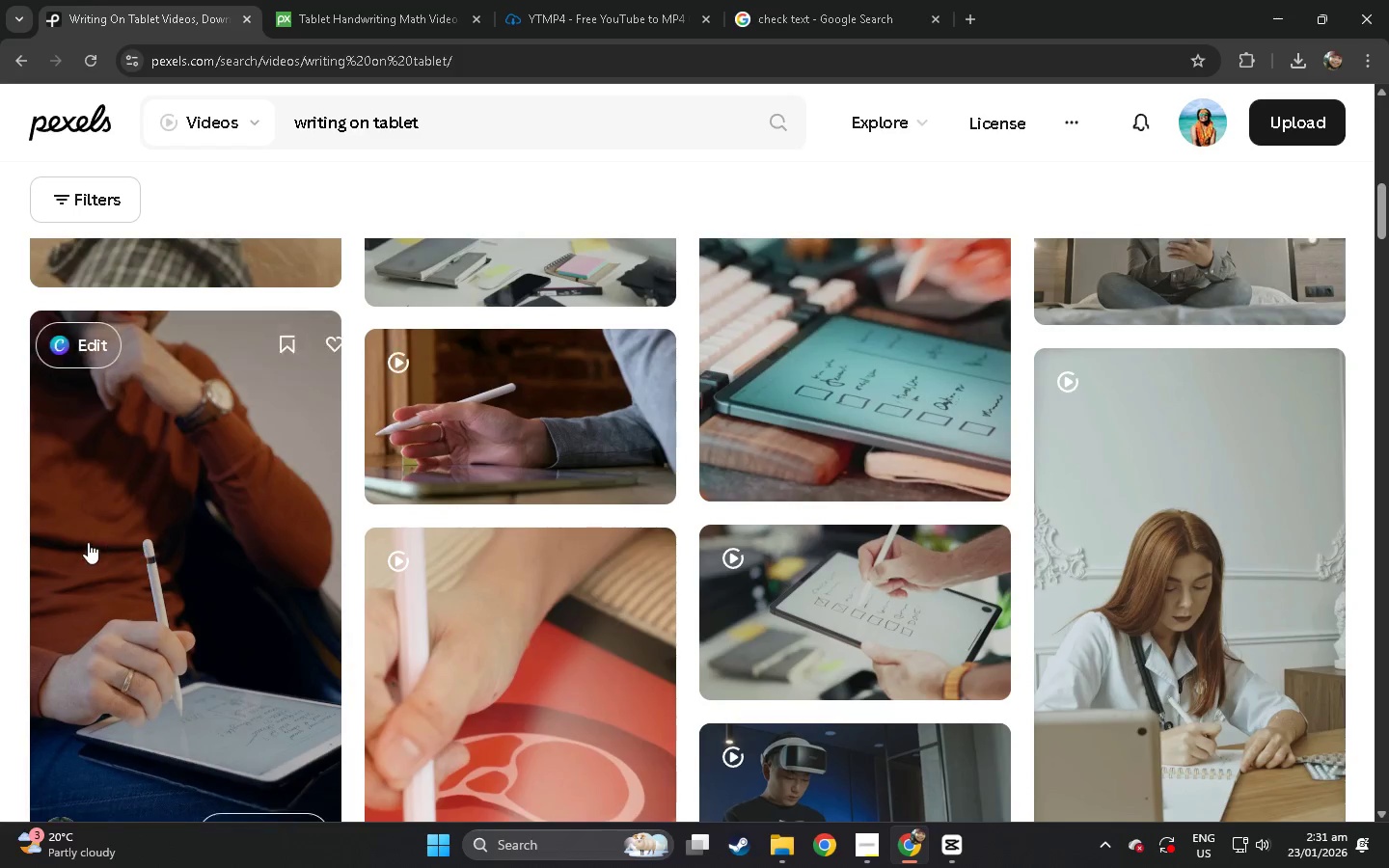 
left_click([66, 539])
 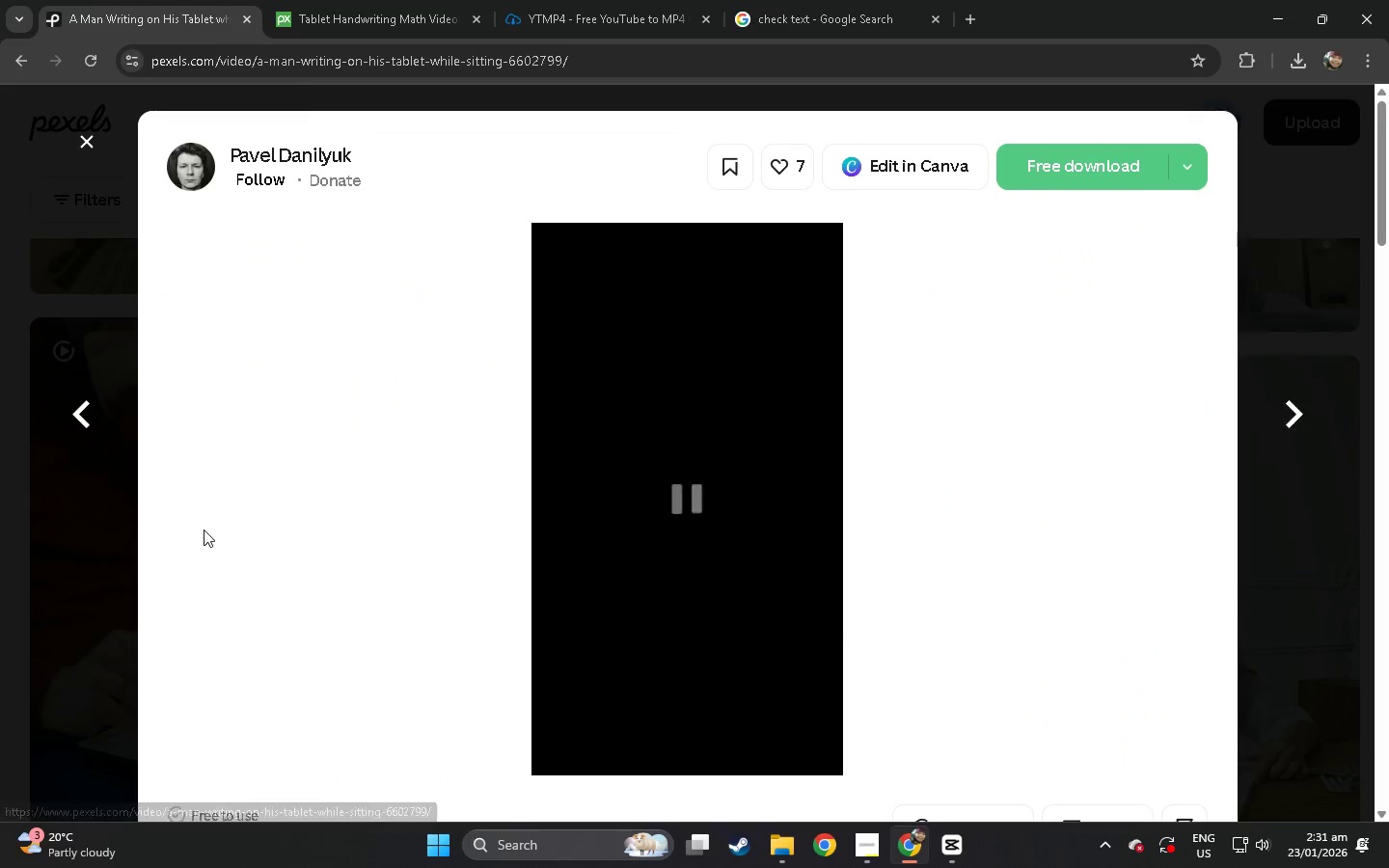 
scroll: coordinate [222, 547], scroll_direction: down, amount: 47.0
 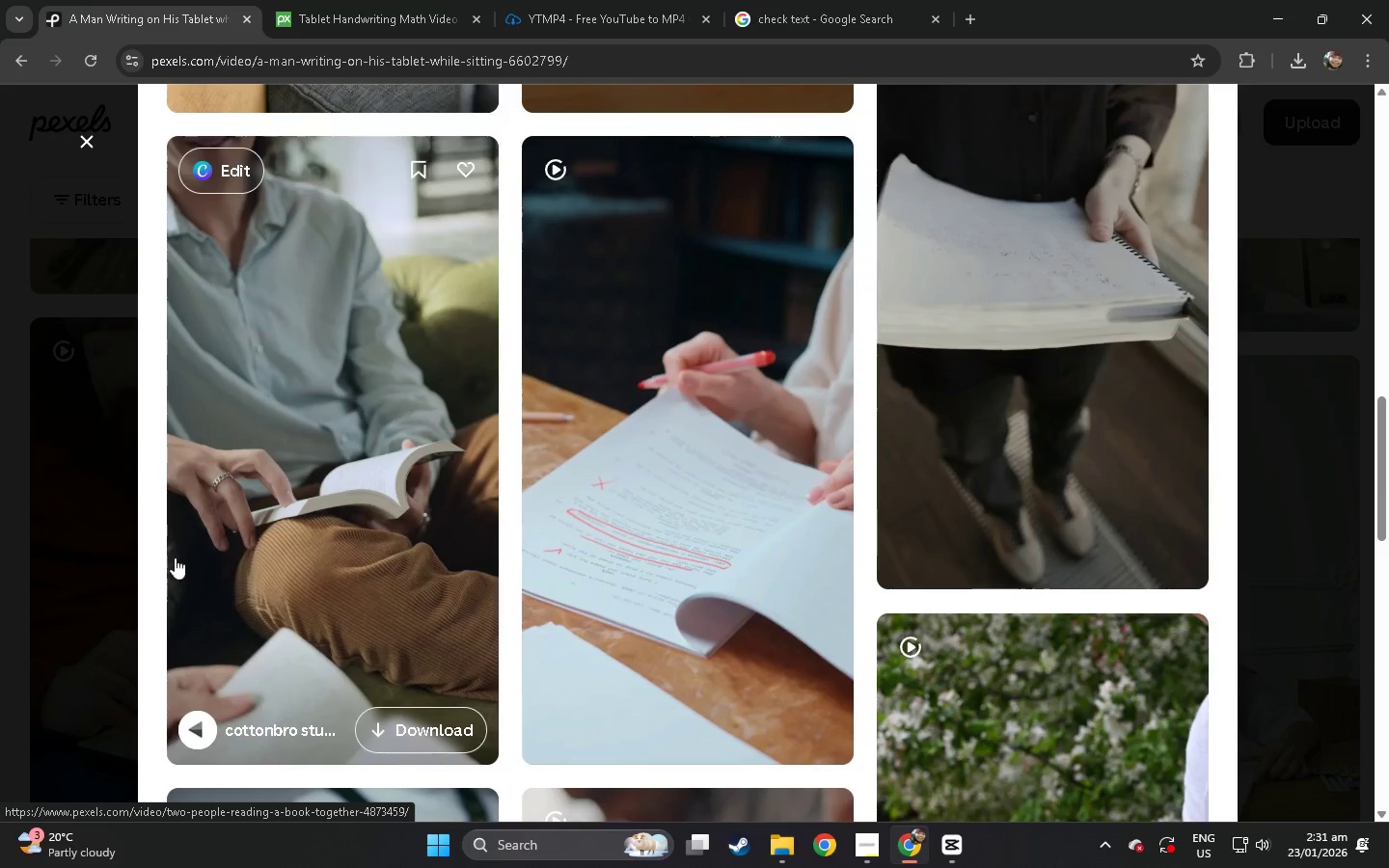 
left_click([0, 545])
 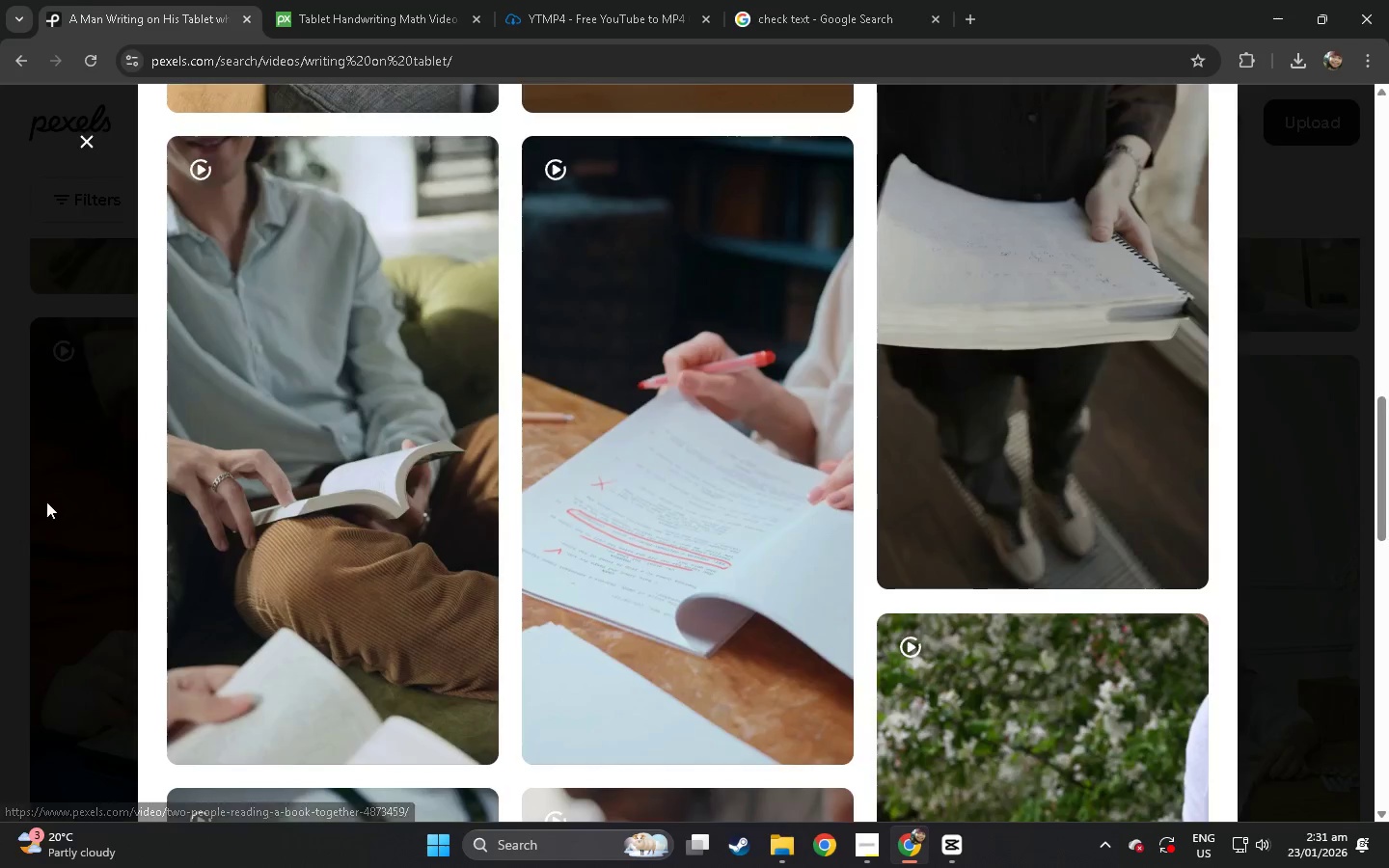 
scroll: coordinate [70, 471], scroll_direction: up, amount: 20.0
 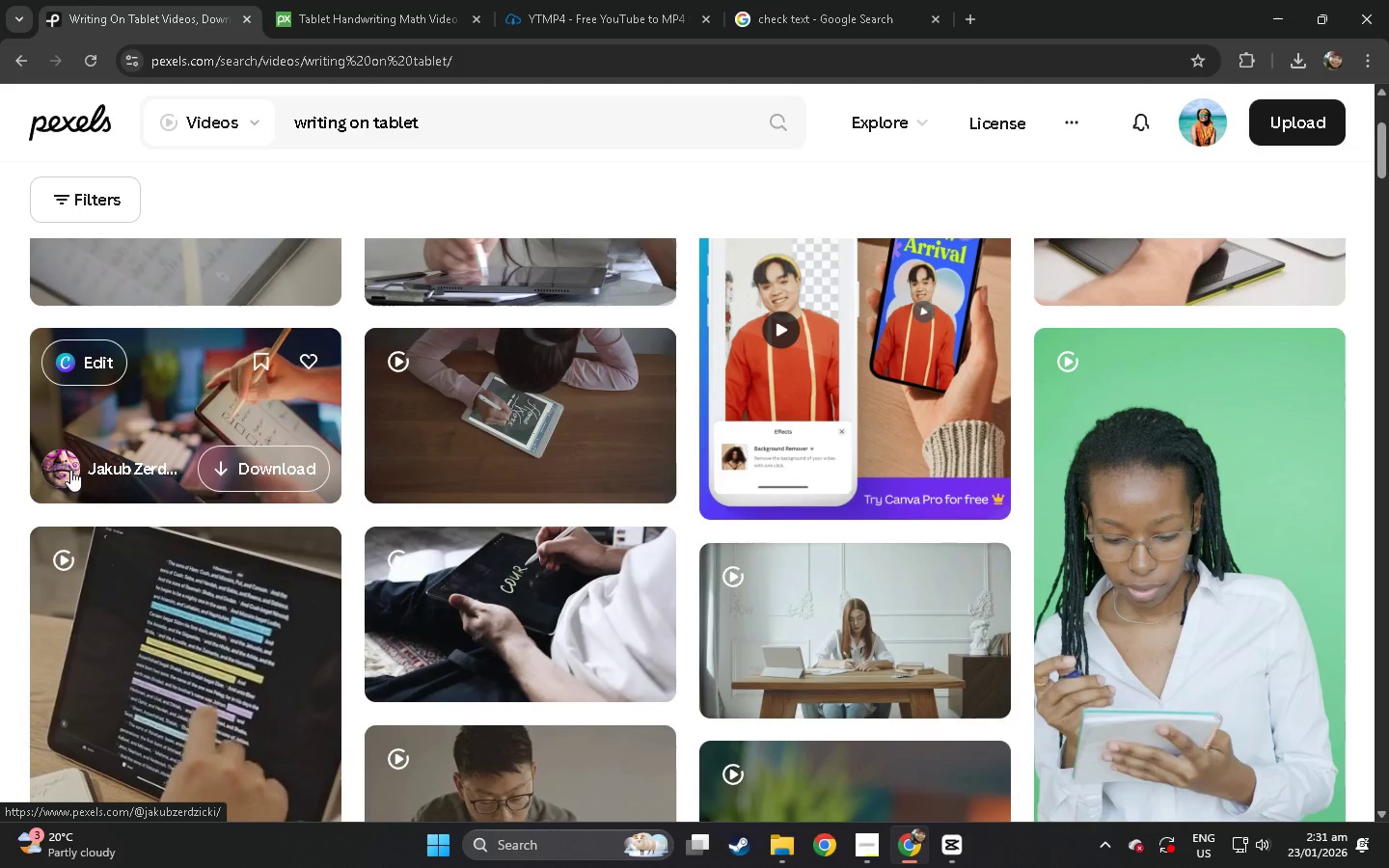 
left_click([208, 541])
 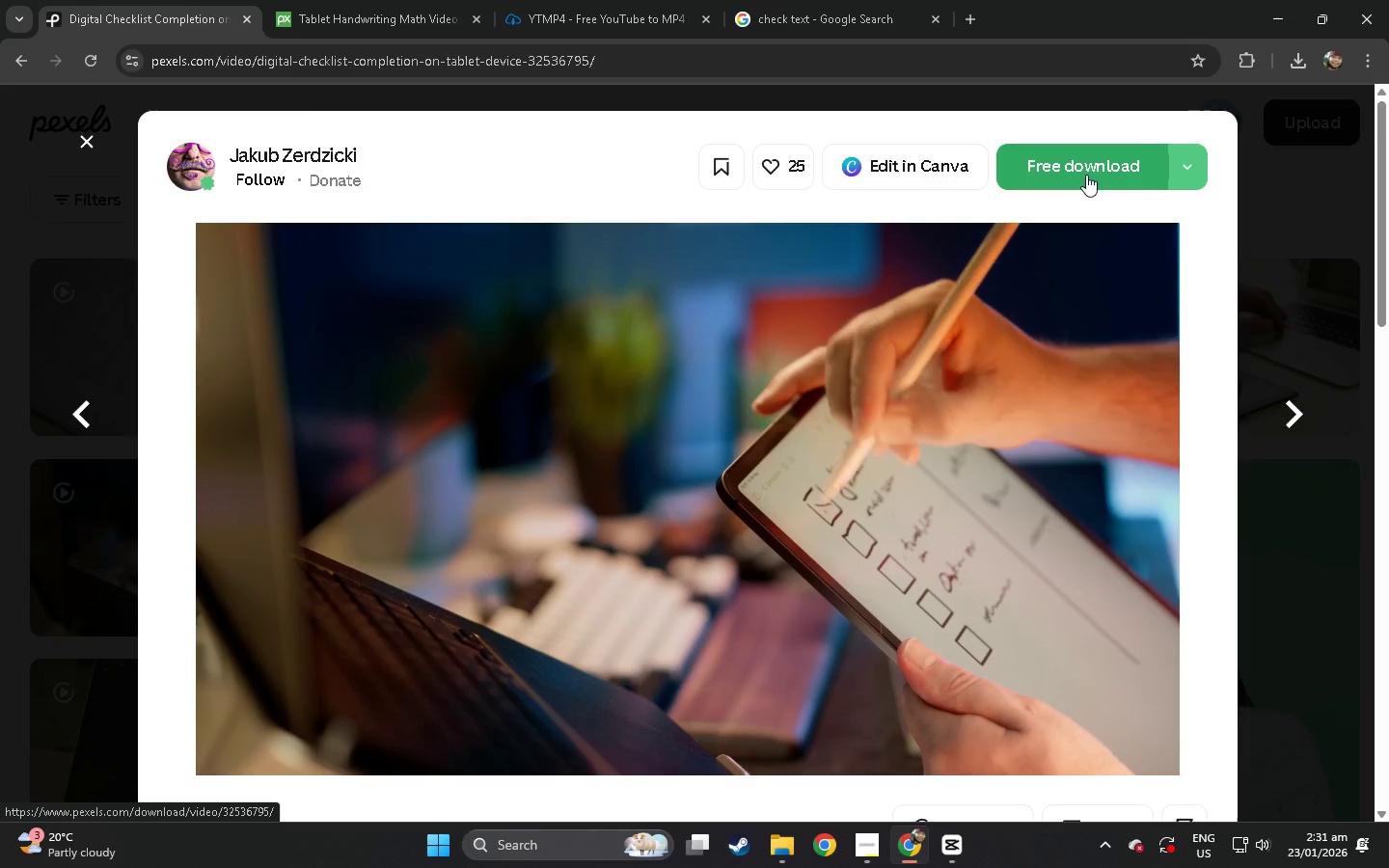 
scroll: coordinate [70, 470], scroll_direction: up, amount: 4.0
 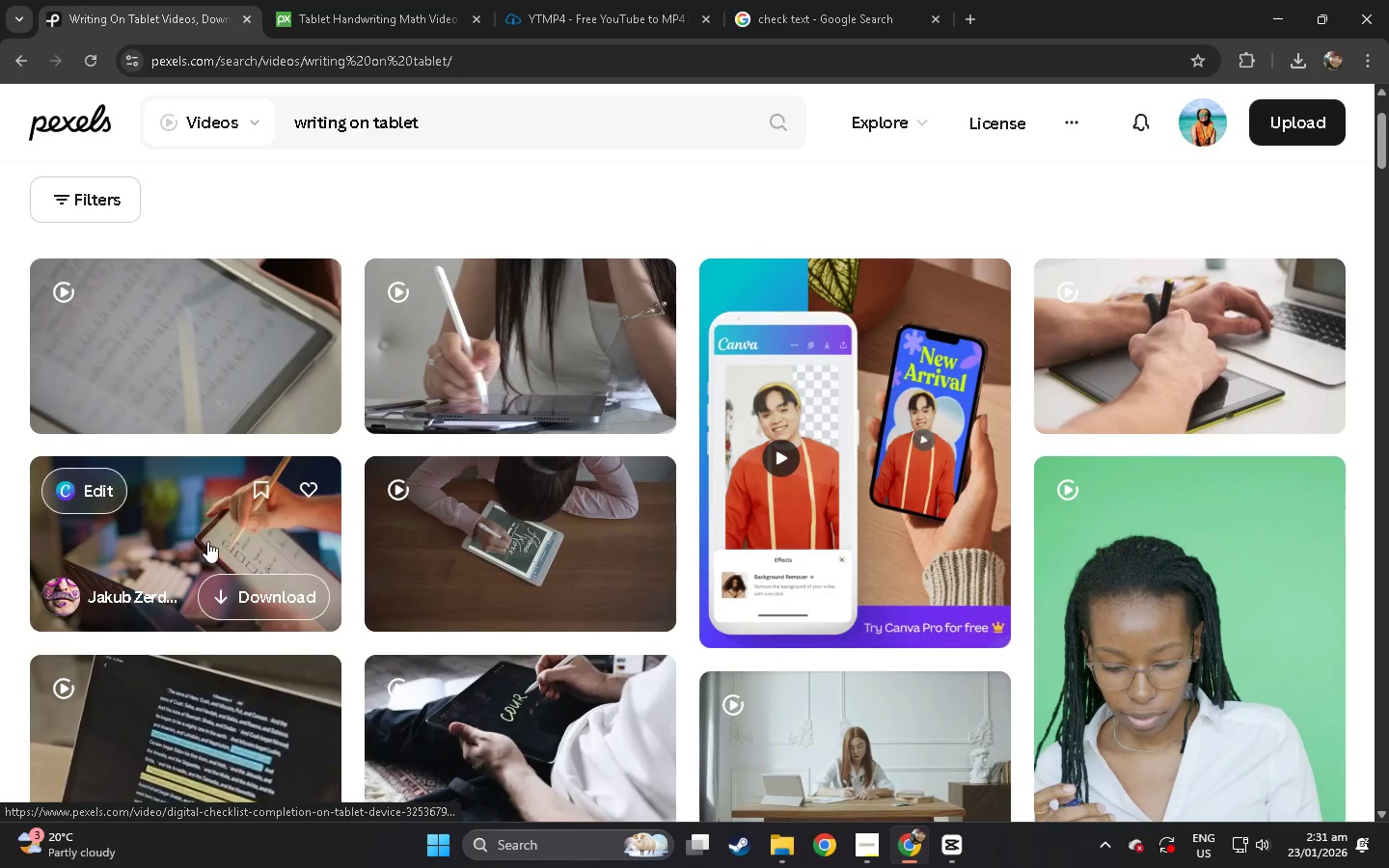 
left_click([1085, 175])
 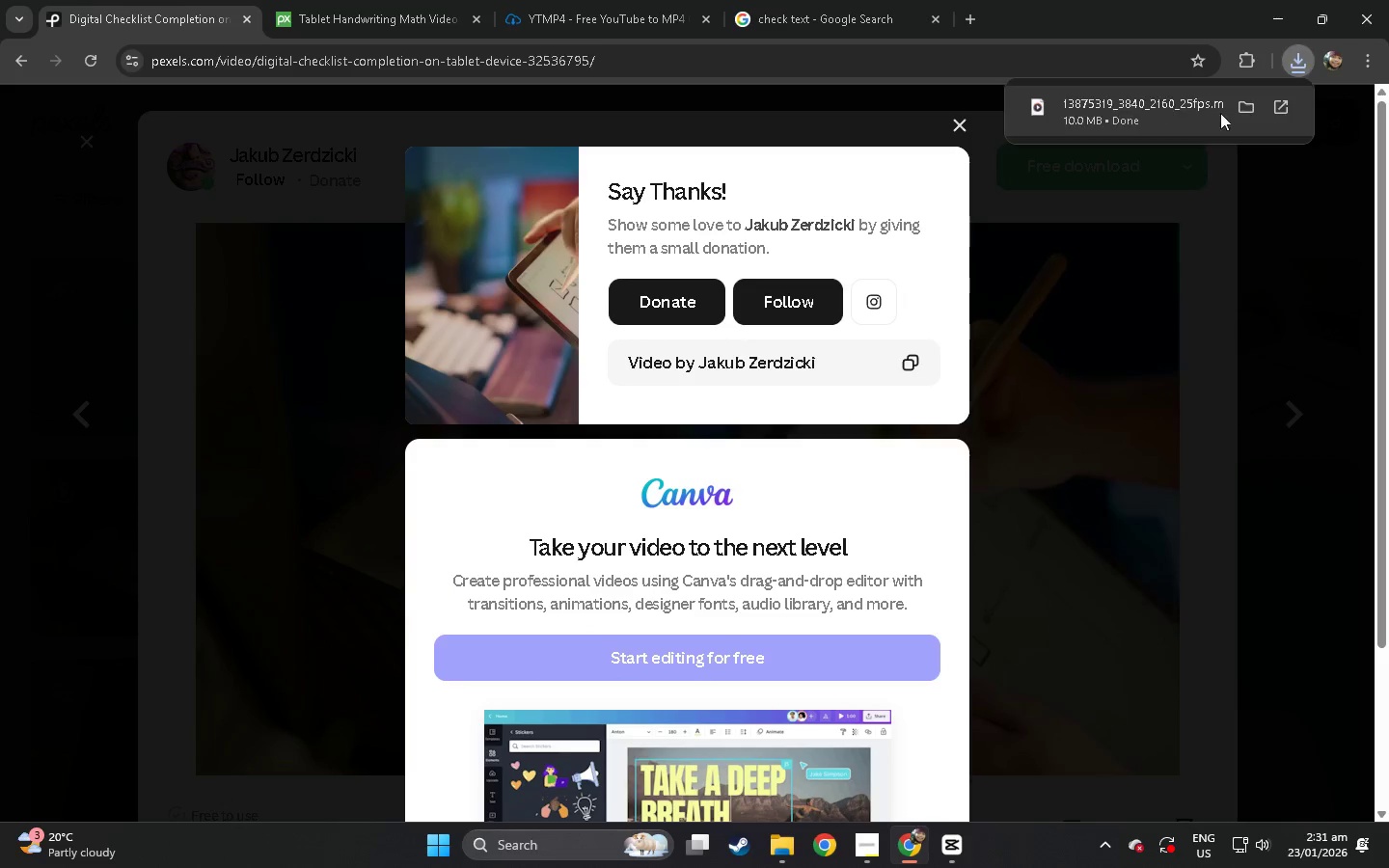 
left_click_drag(start_coordinate=[1177, 120], to_coordinate=[445, 386])
 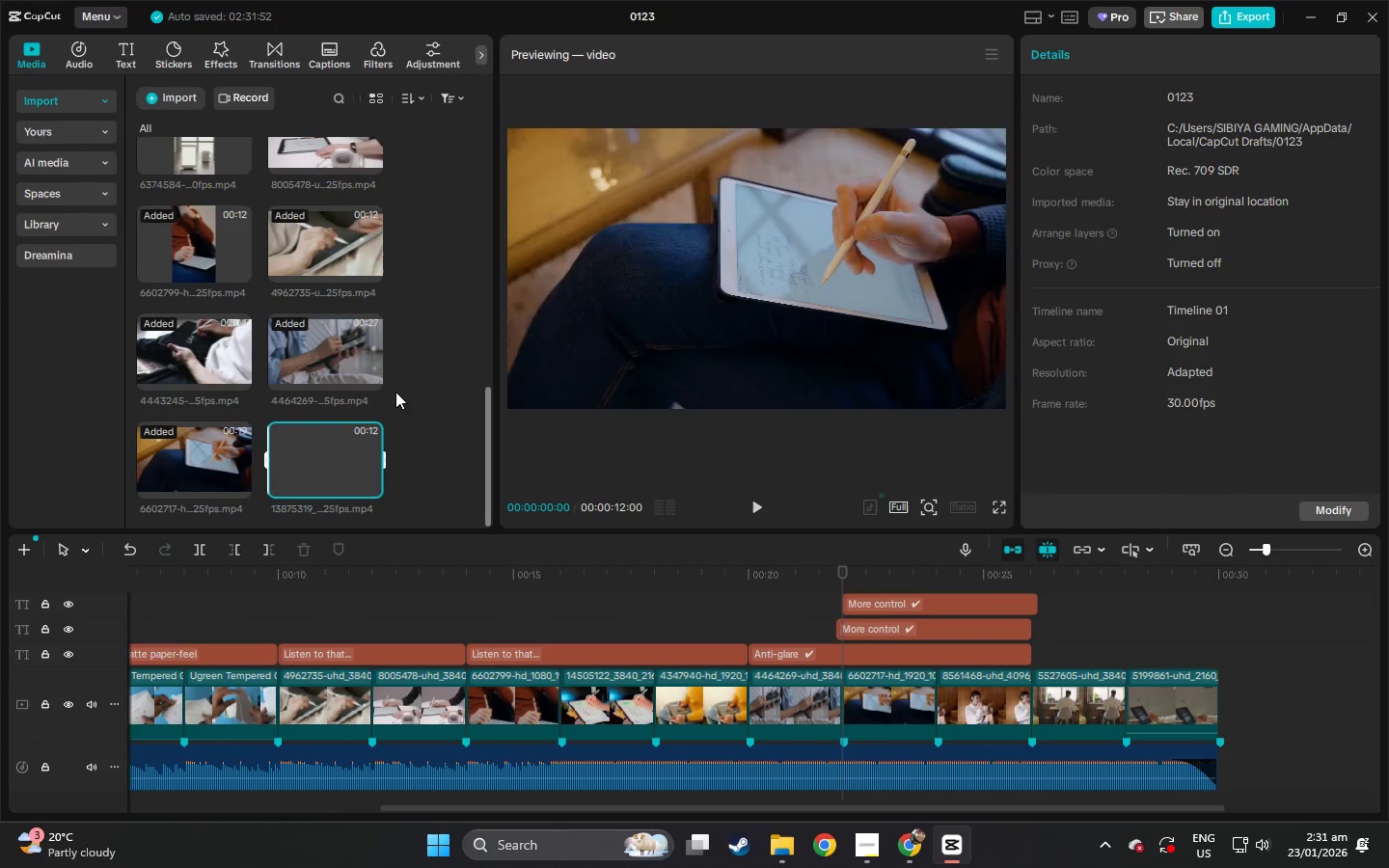 
key(Alt+AltLeft)
 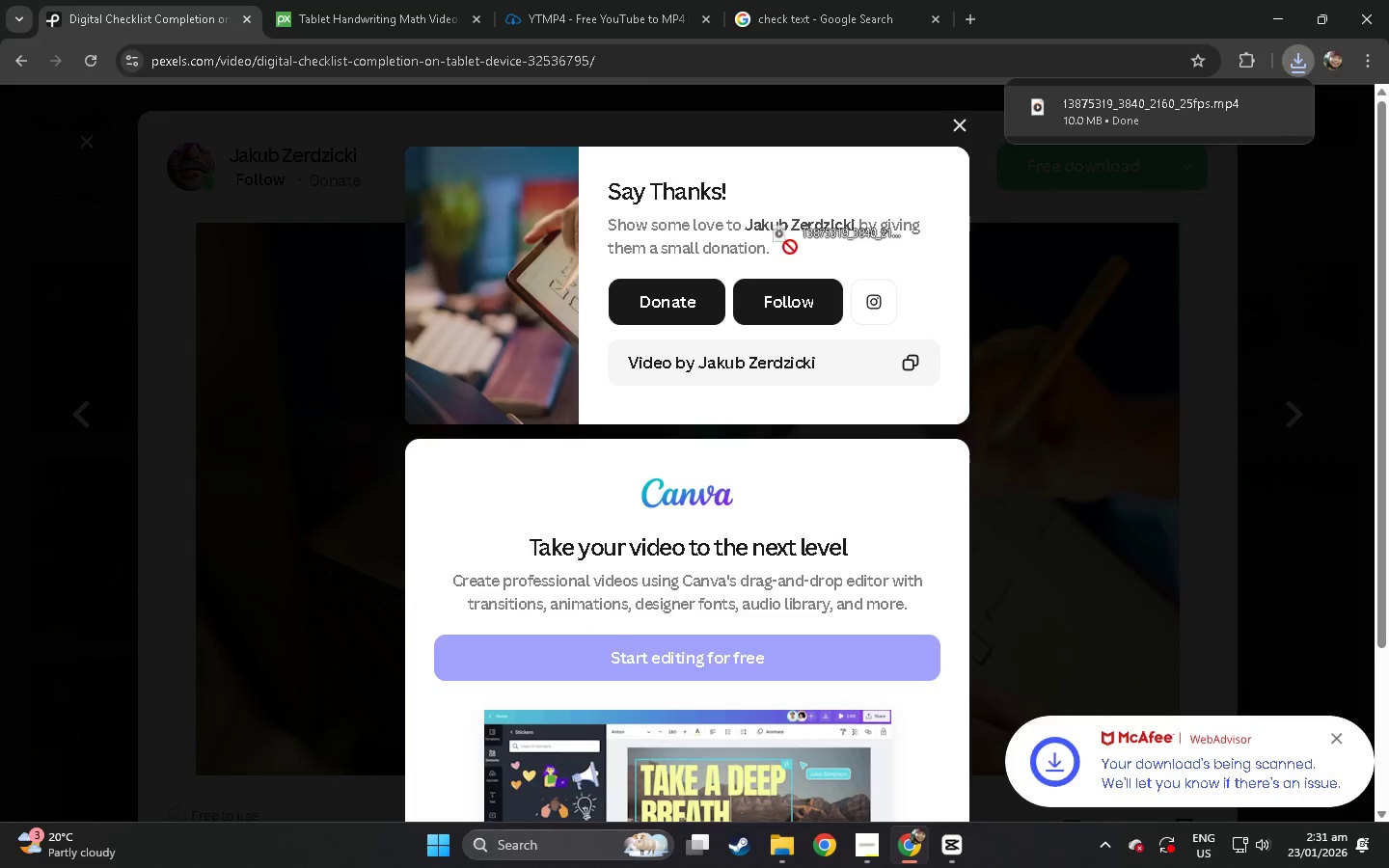 
key(Alt+Tab)
 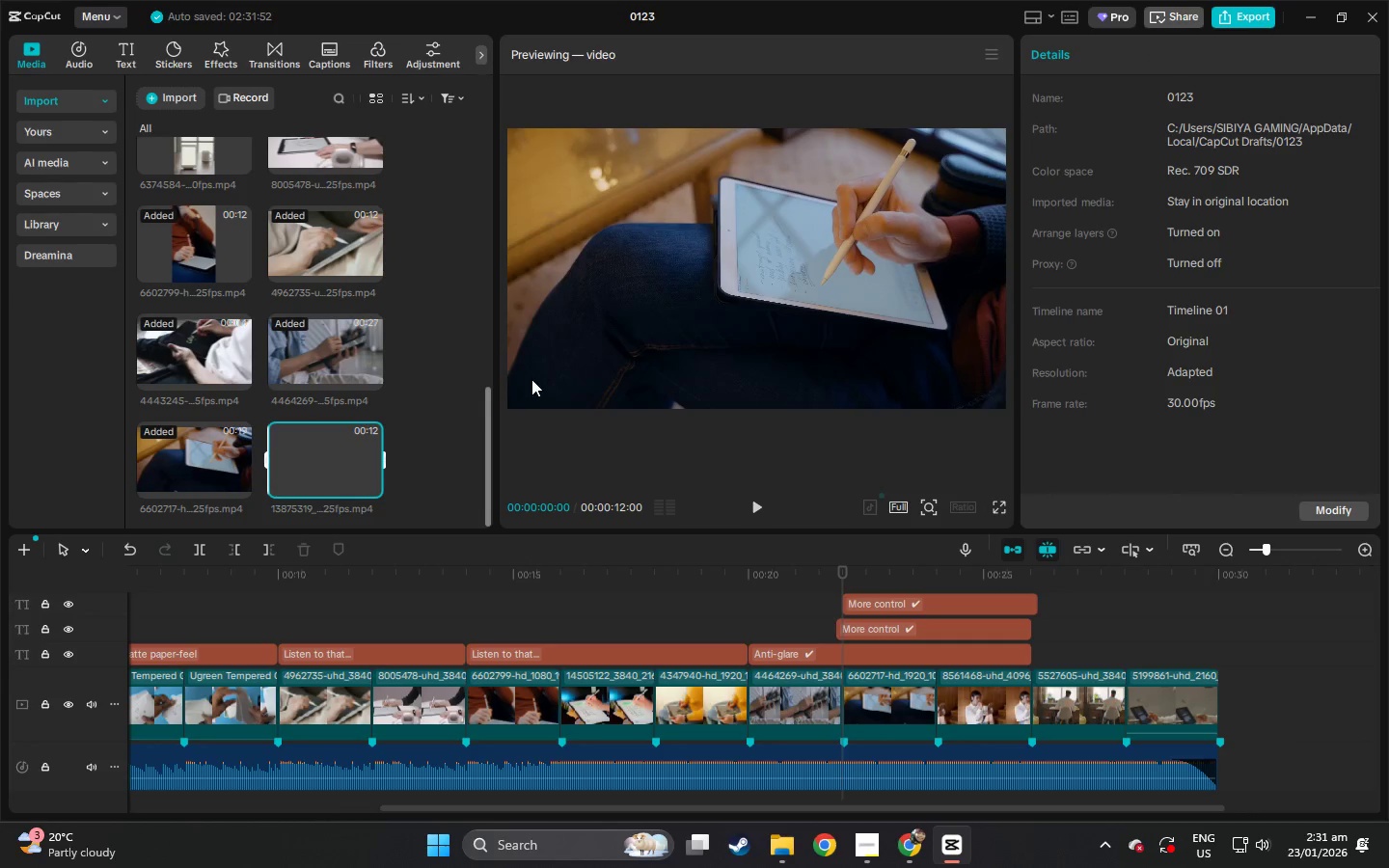 
left_click_drag(start_coordinate=[305, 451], to_coordinate=[970, 710])
 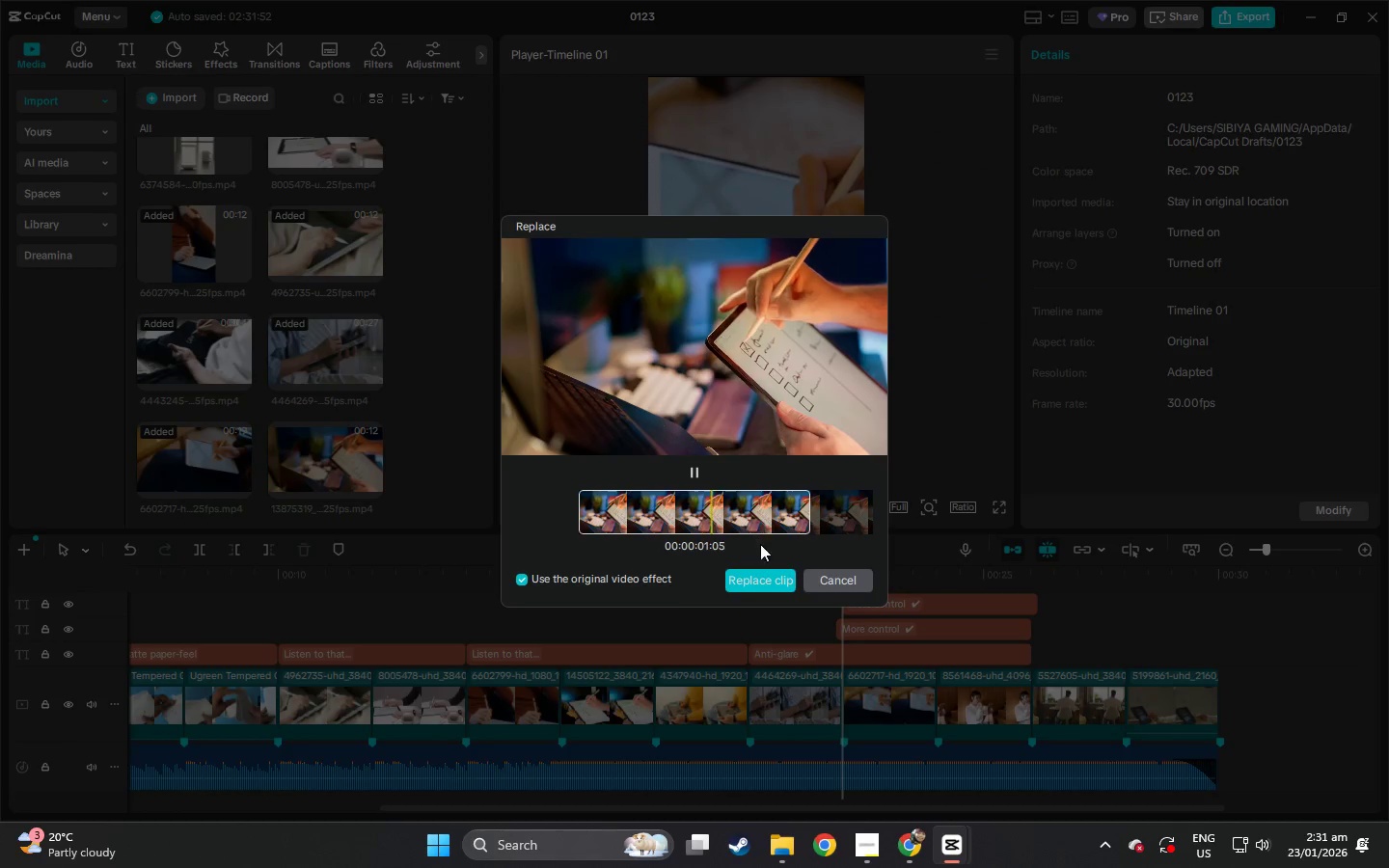 
left_click([773, 581])
 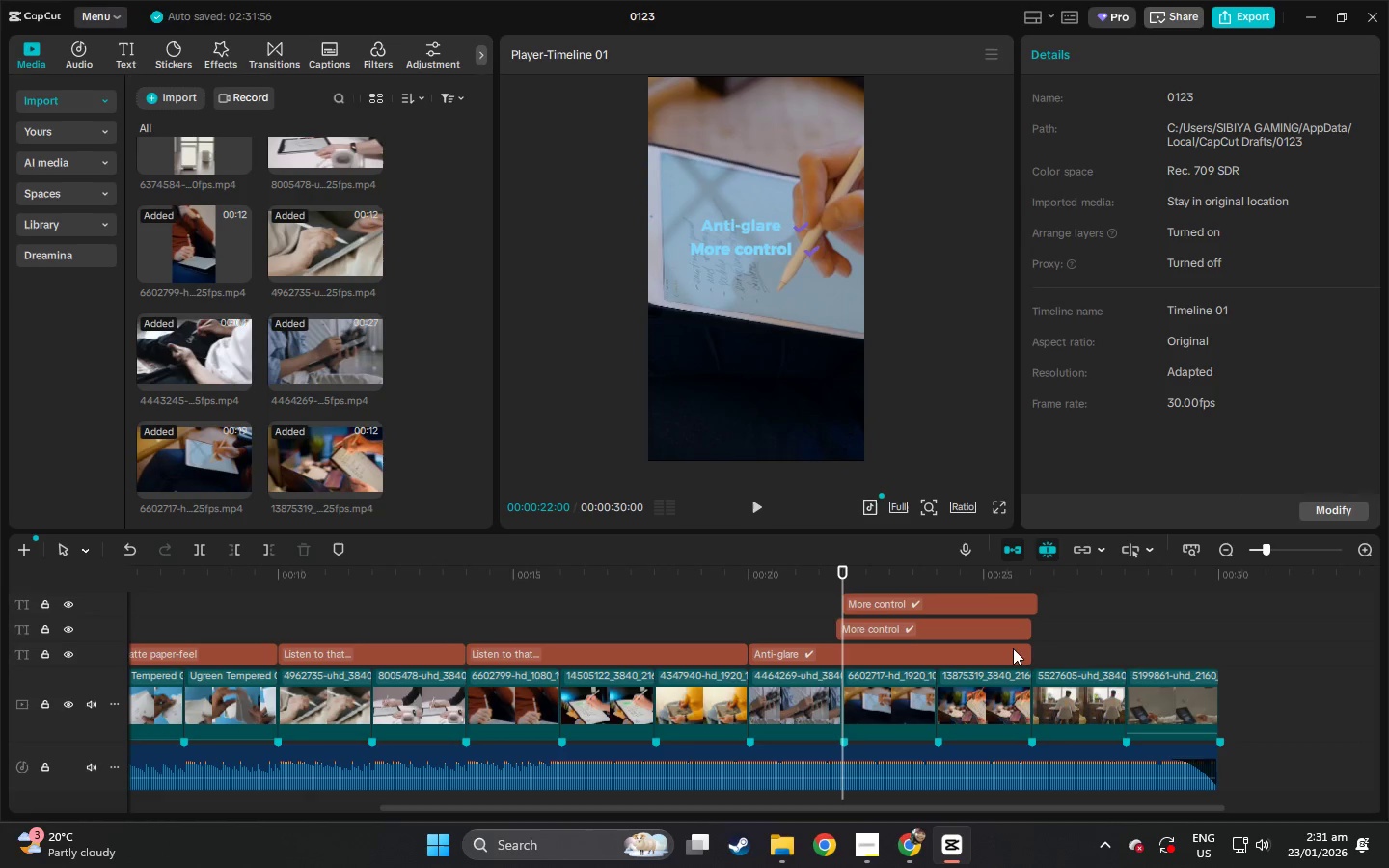 
left_click([975, 582])
 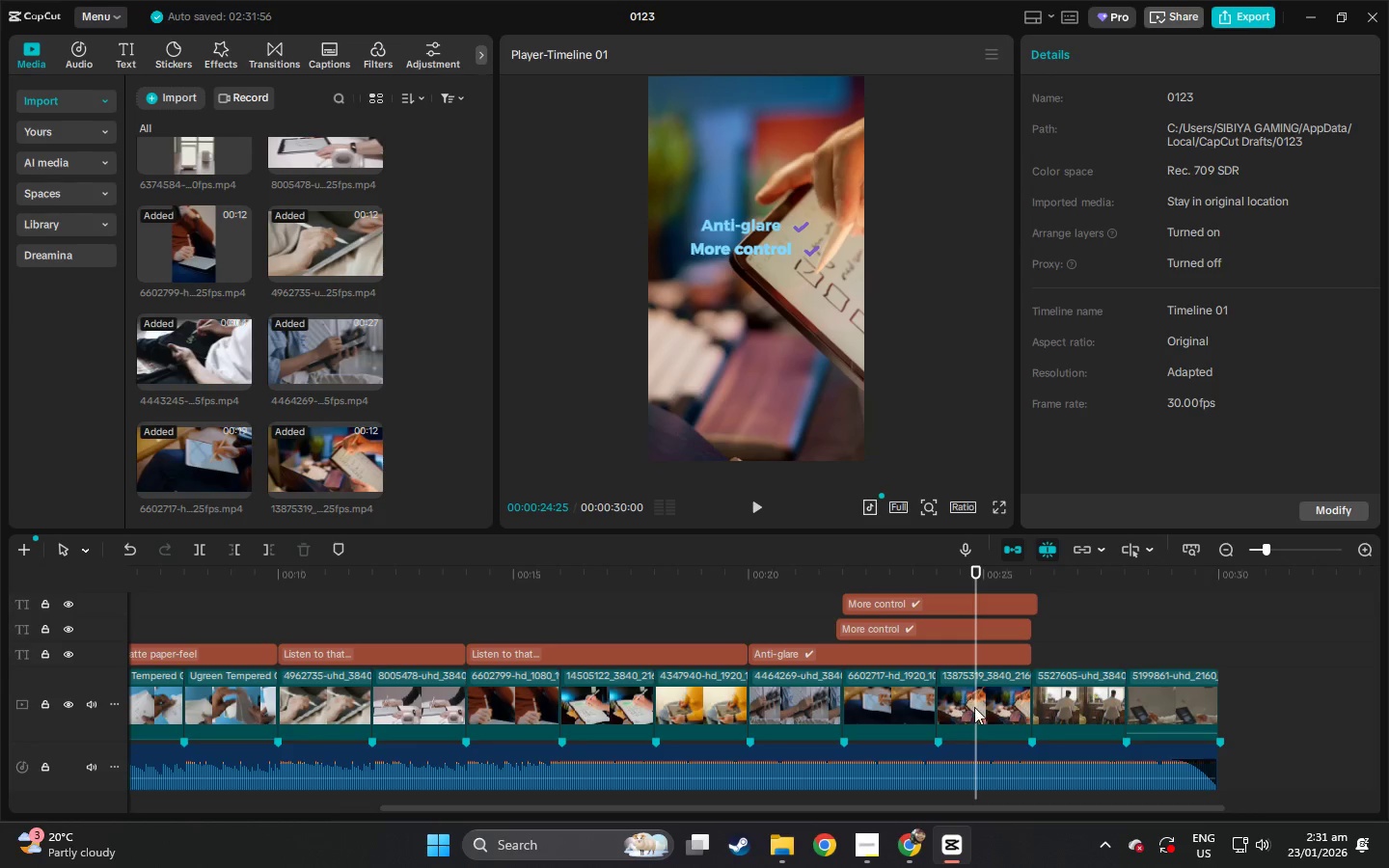 
left_click([1008, 702])
 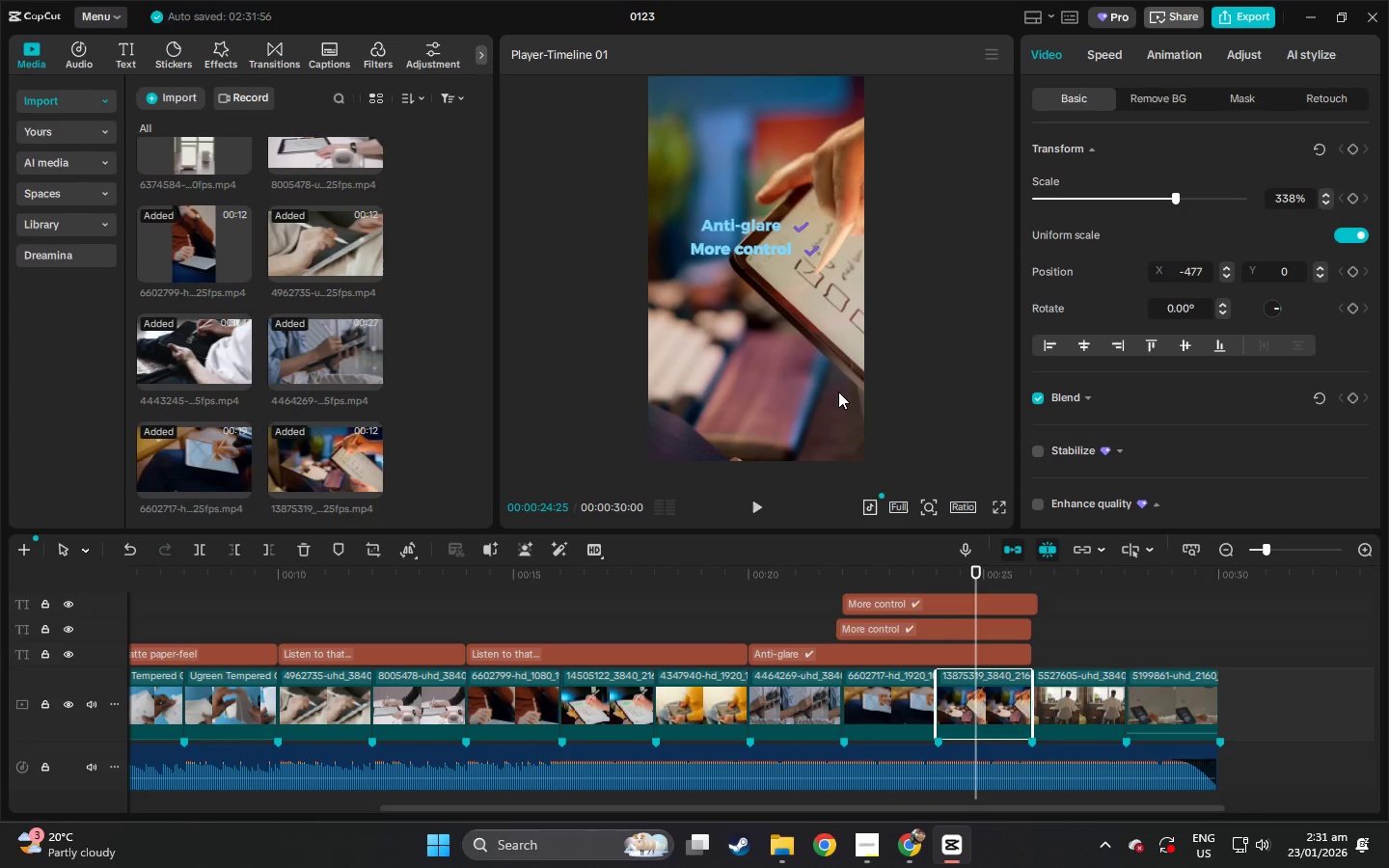 
left_click([807, 362])
 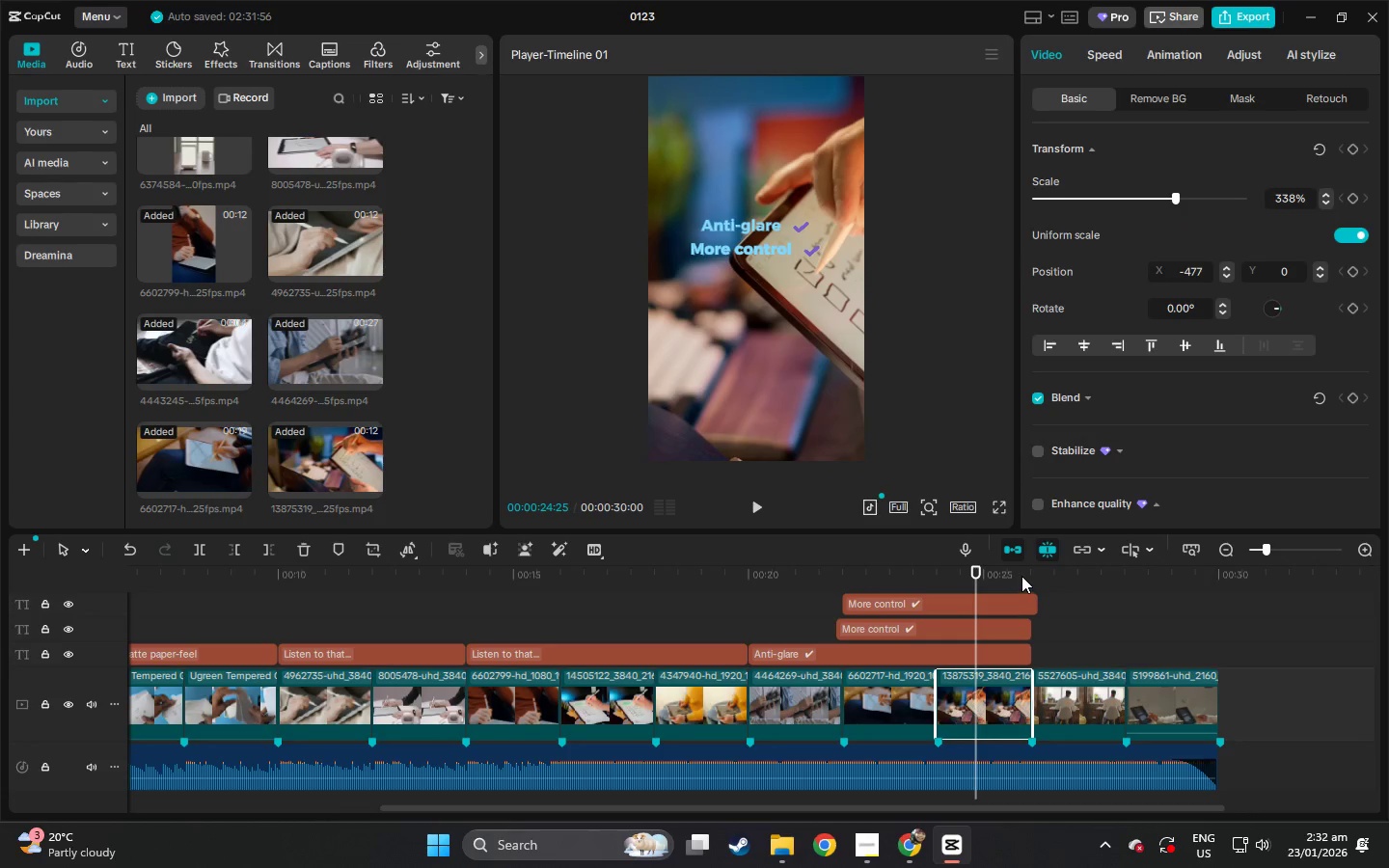 
left_click_drag(start_coordinate=[1021, 576], to_coordinate=[805, 579])
 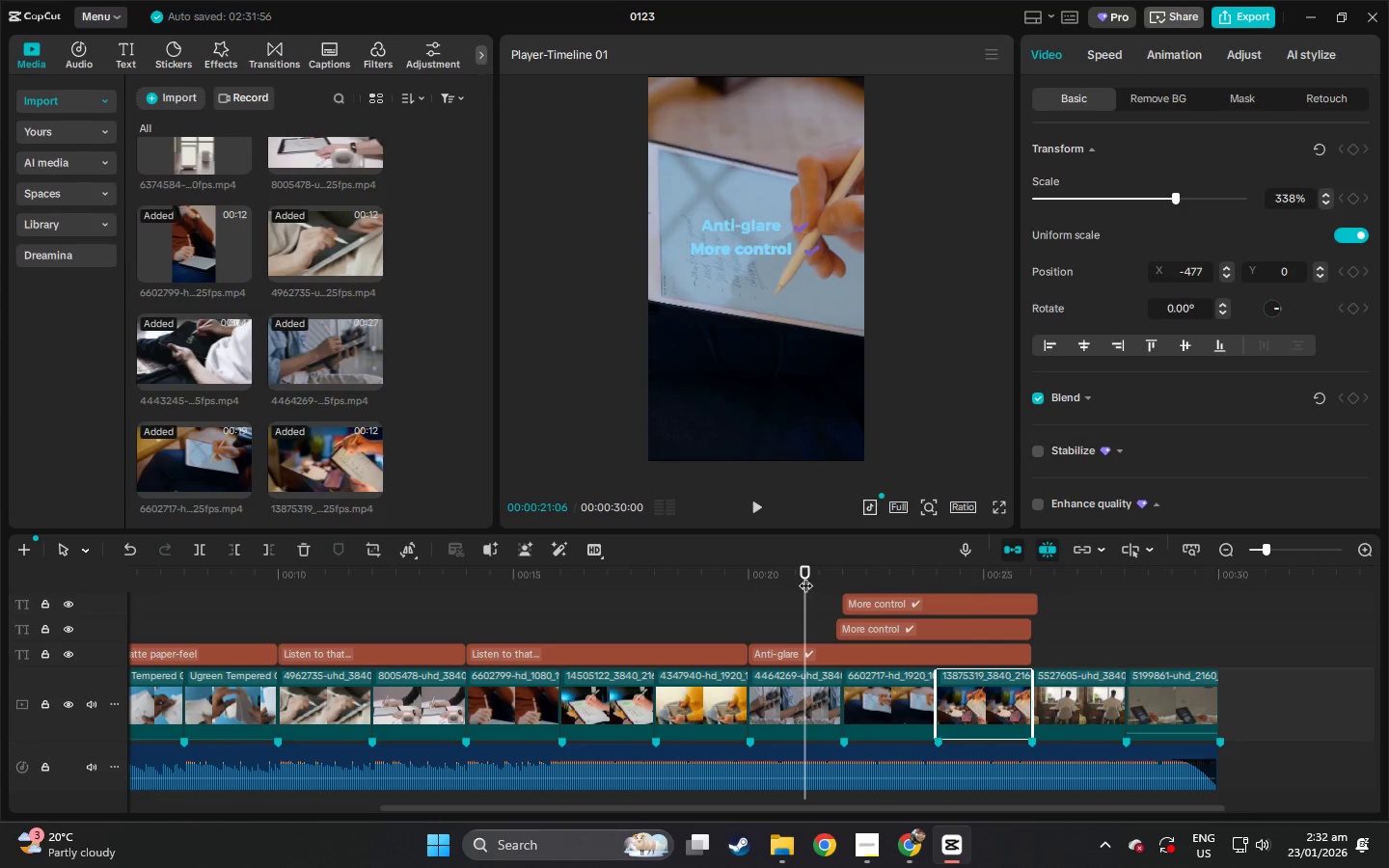 
key(Alt+Space)
 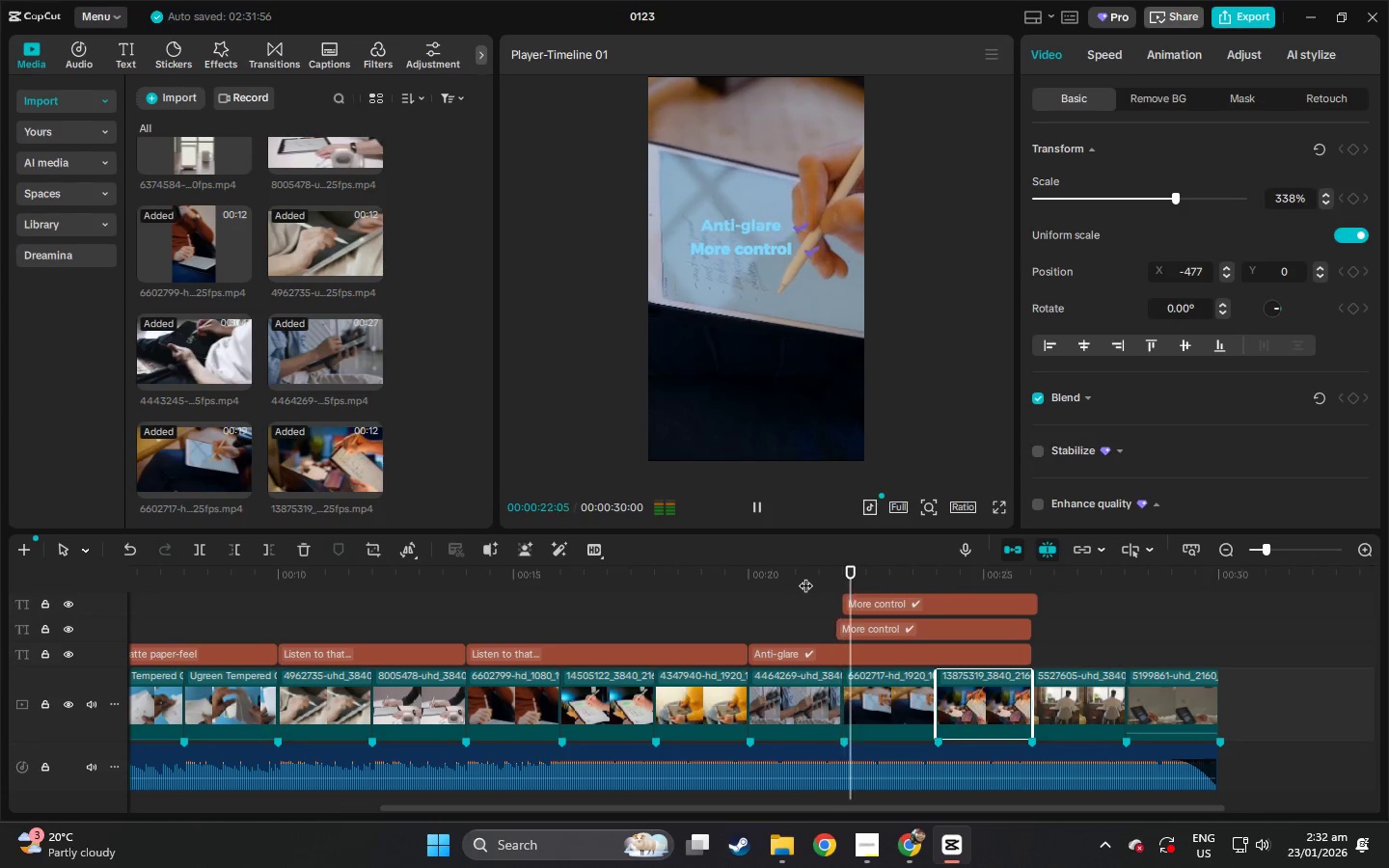 
key(Alt+Space)
 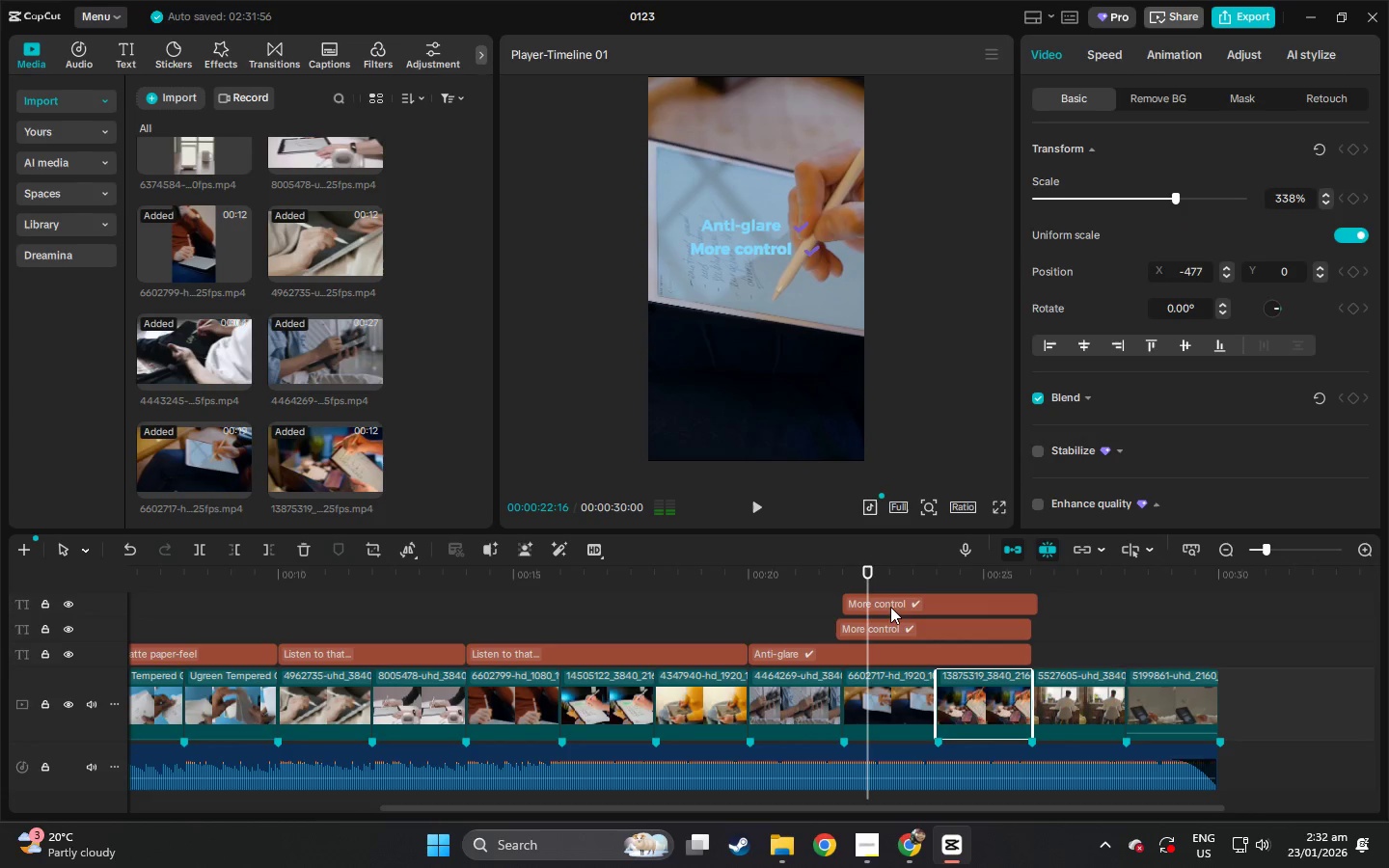 
left_click([885, 605])
 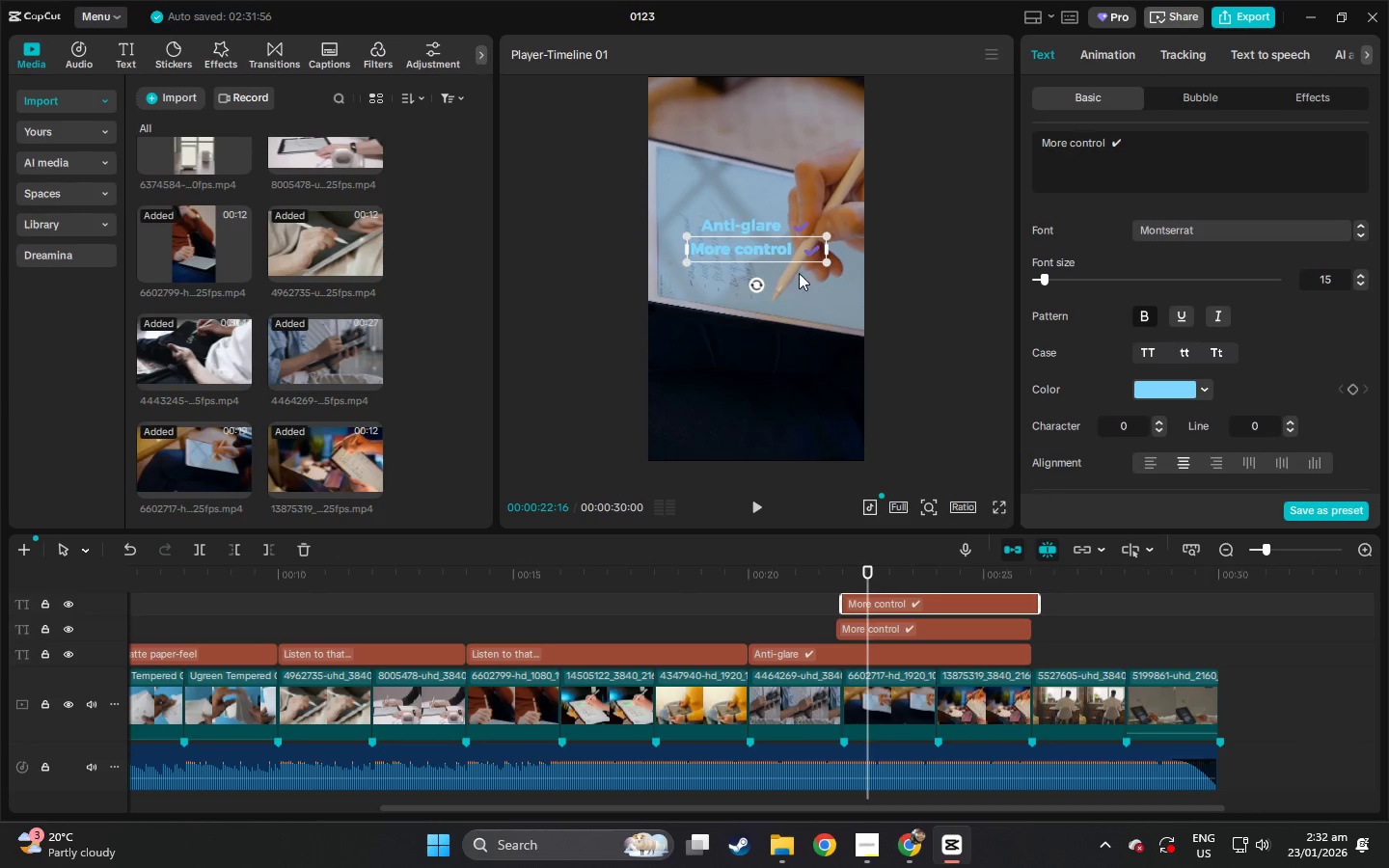 
hold_key(key=AltLeft, duration=1.19)
left_click_drag(start_coordinate=[789, 247], to_coordinate=[789, 278])
 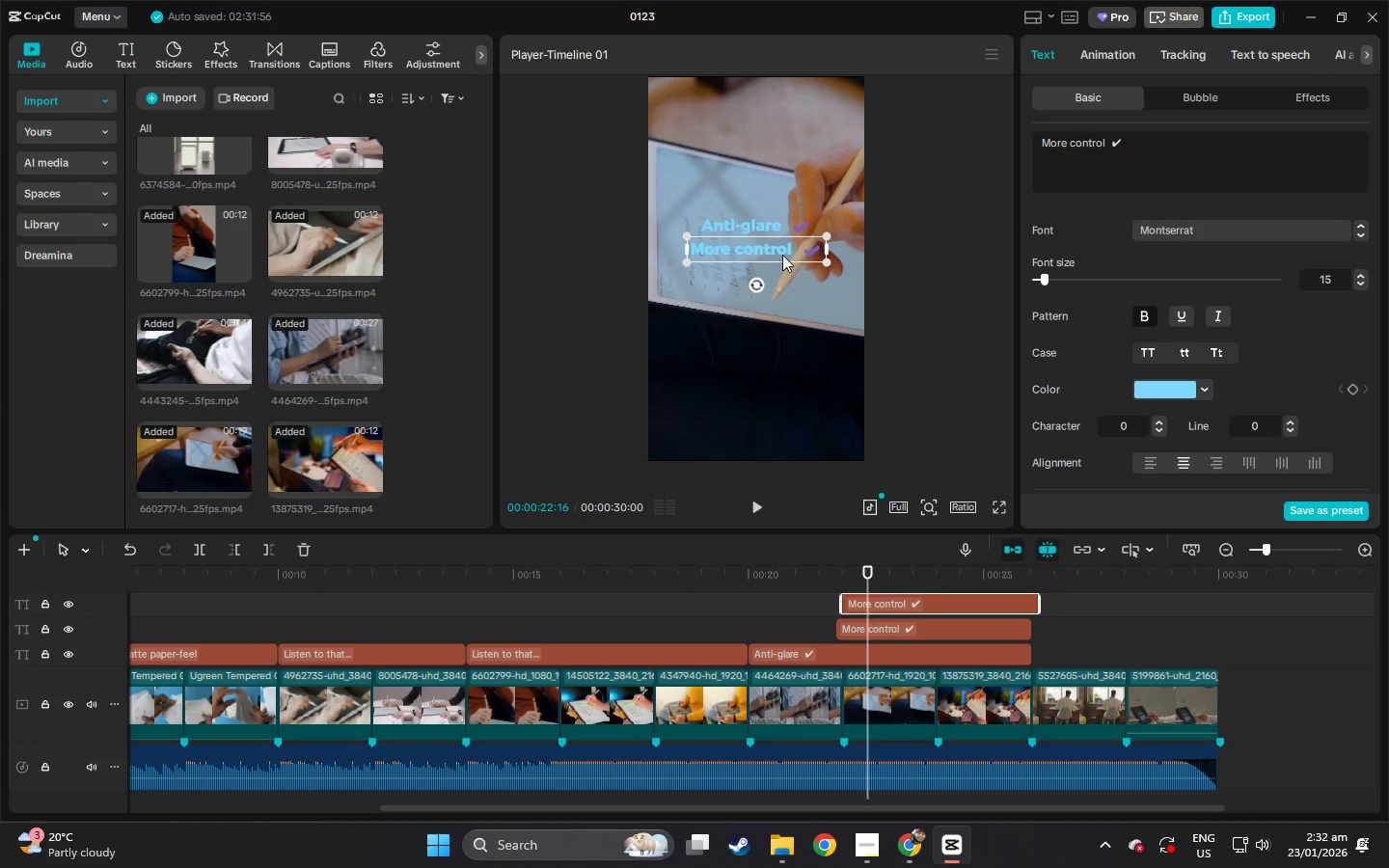 
left_click_drag(start_coordinate=[781, 255], to_coordinate=[781, 275])
 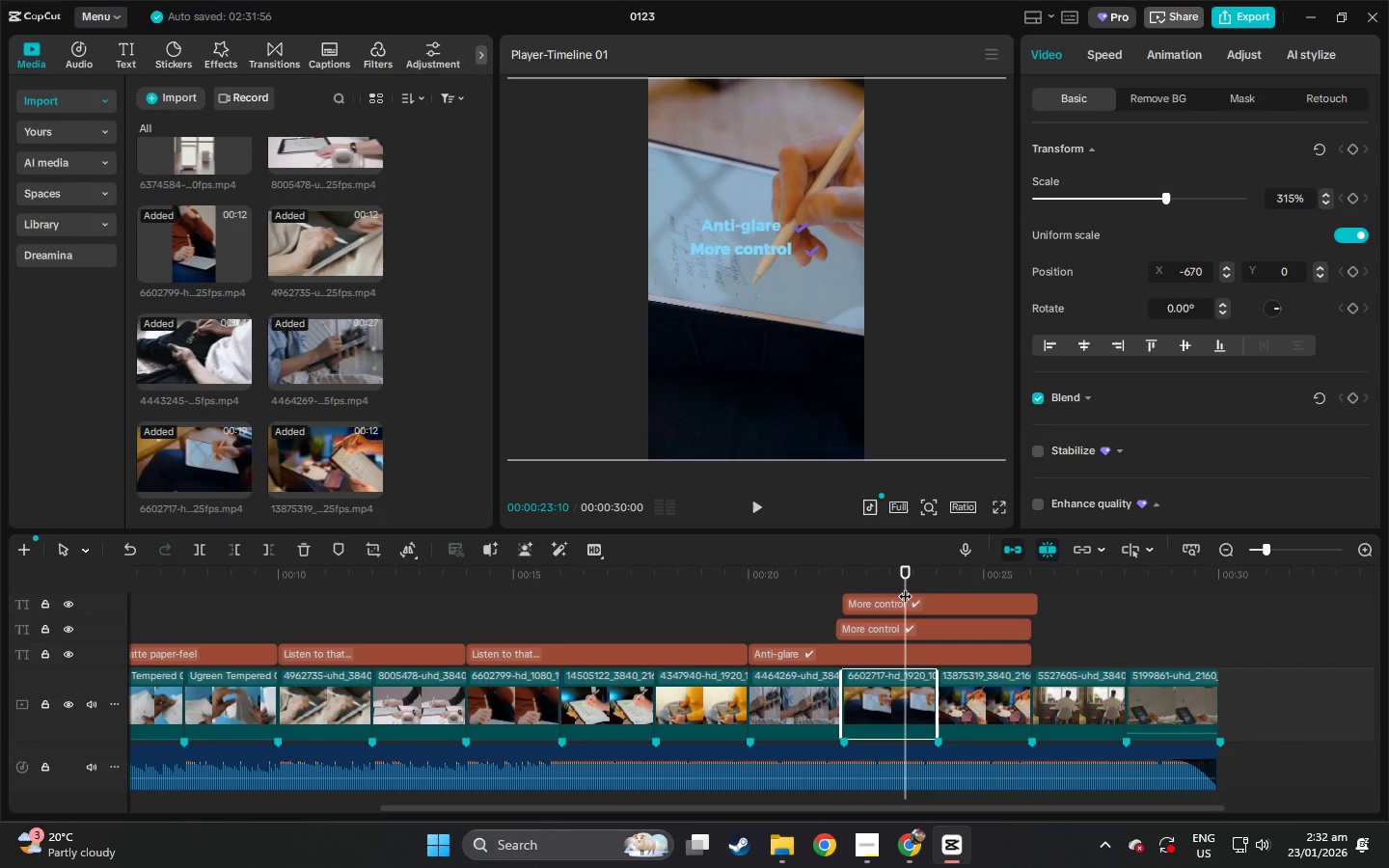 
double_click([904, 598])
 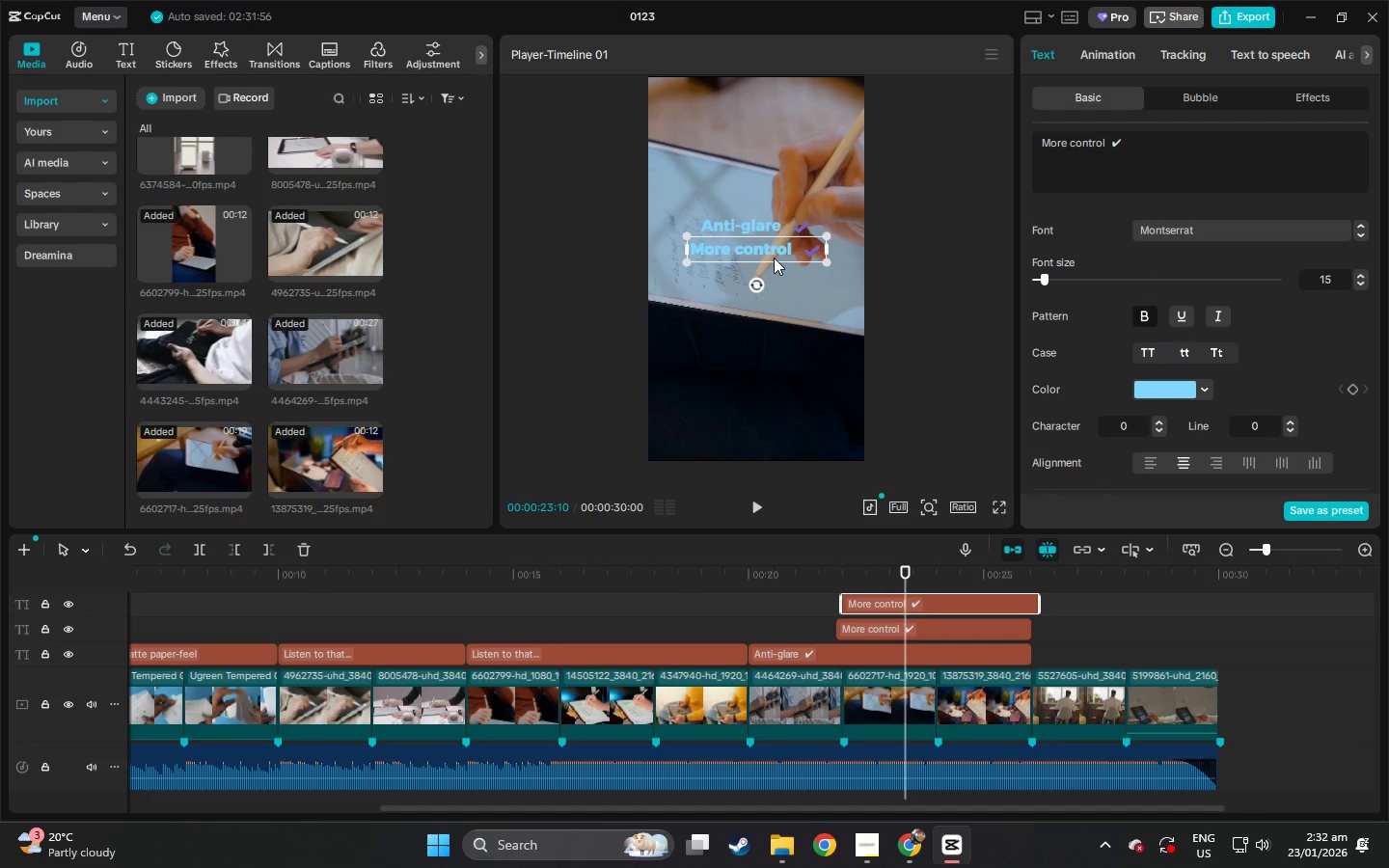 
left_click_drag(start_coordinate=[774, 251], to_coordinate=[774, 272])
 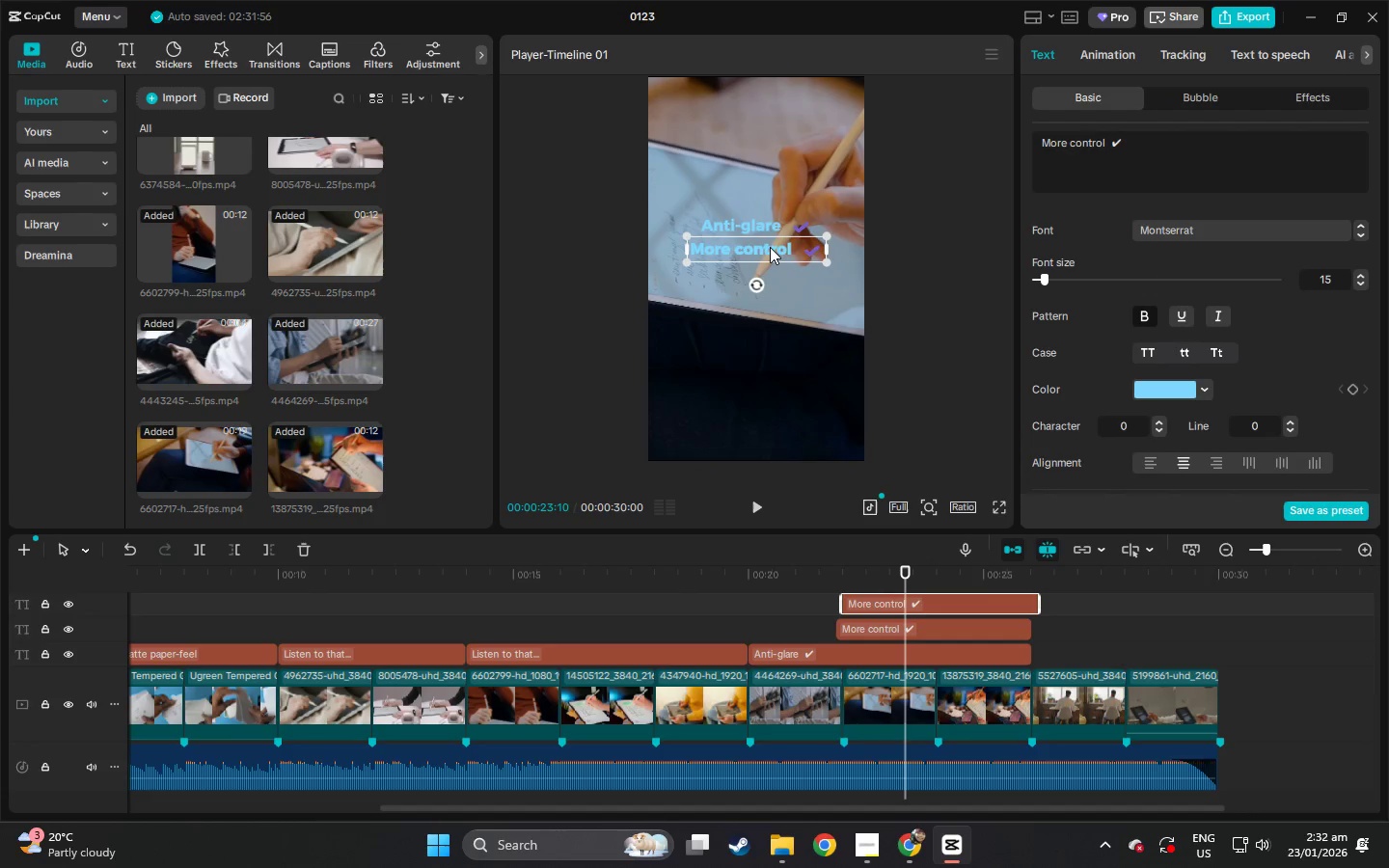 
left_click_drag(start_coordinate=[770, 247], to_coordinate=[772, 272])
 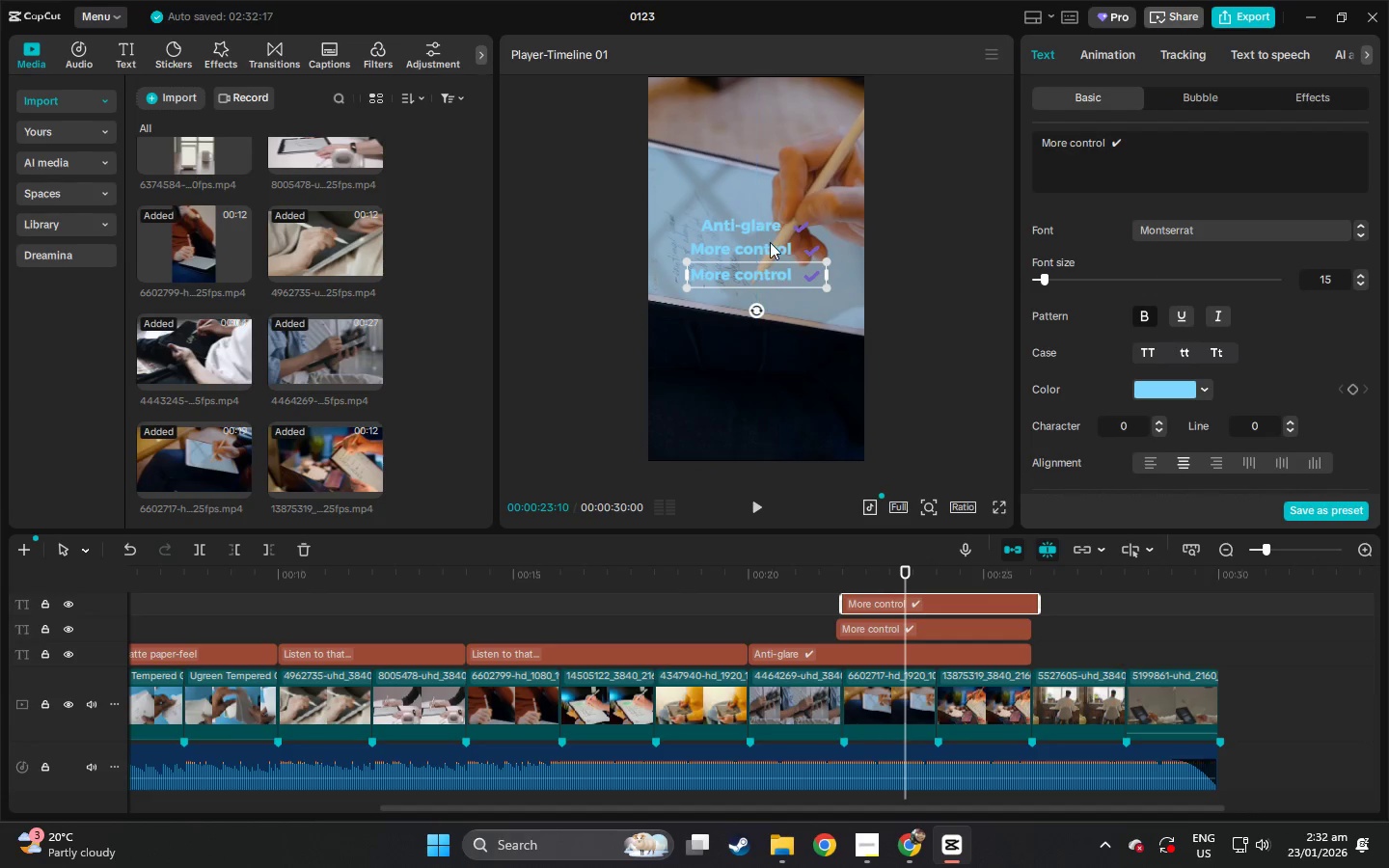 
left_click([770, 242])
 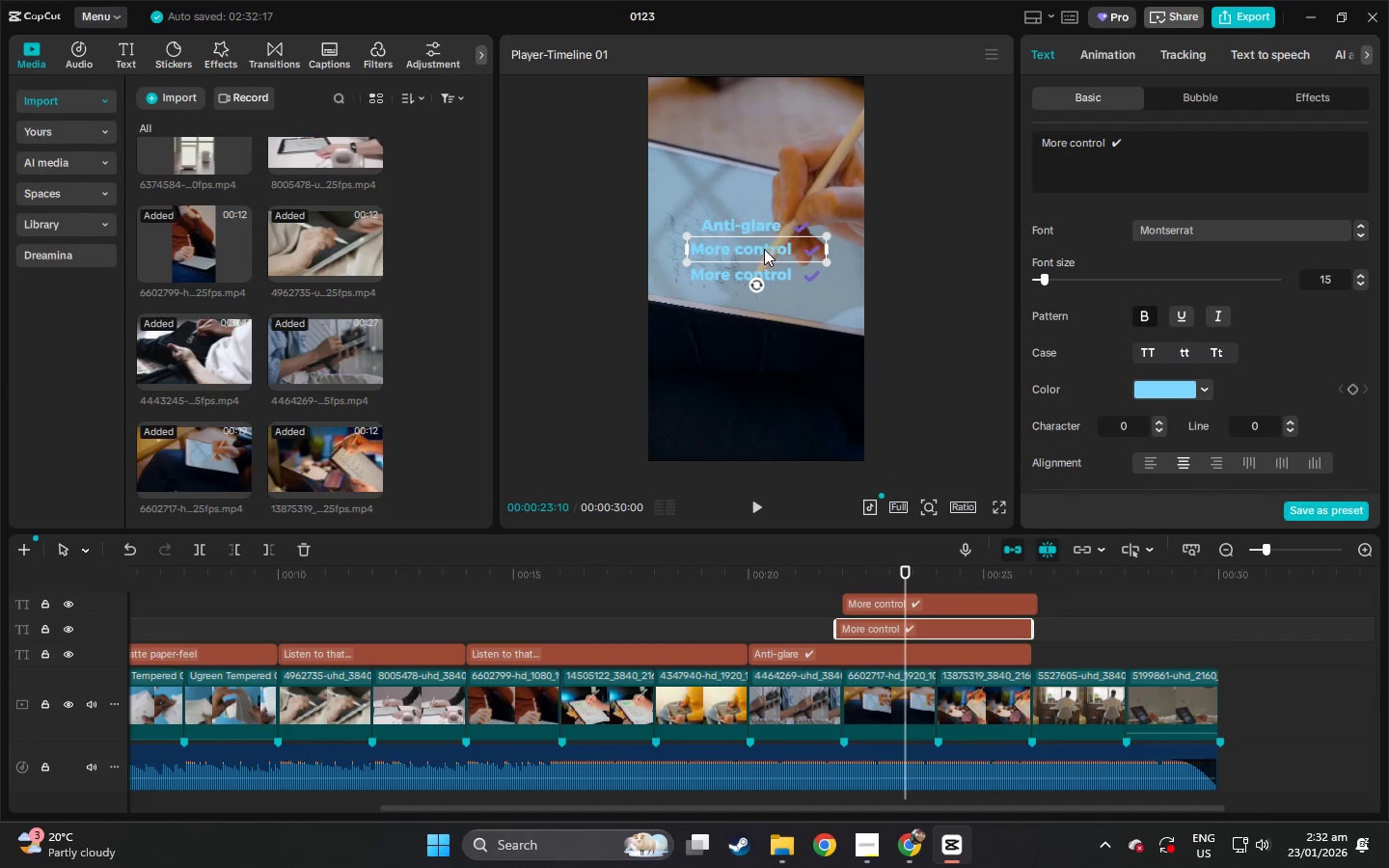 
left_click_drag(start_coordinate=[764, 250], to_coordinate=[765, 242])
 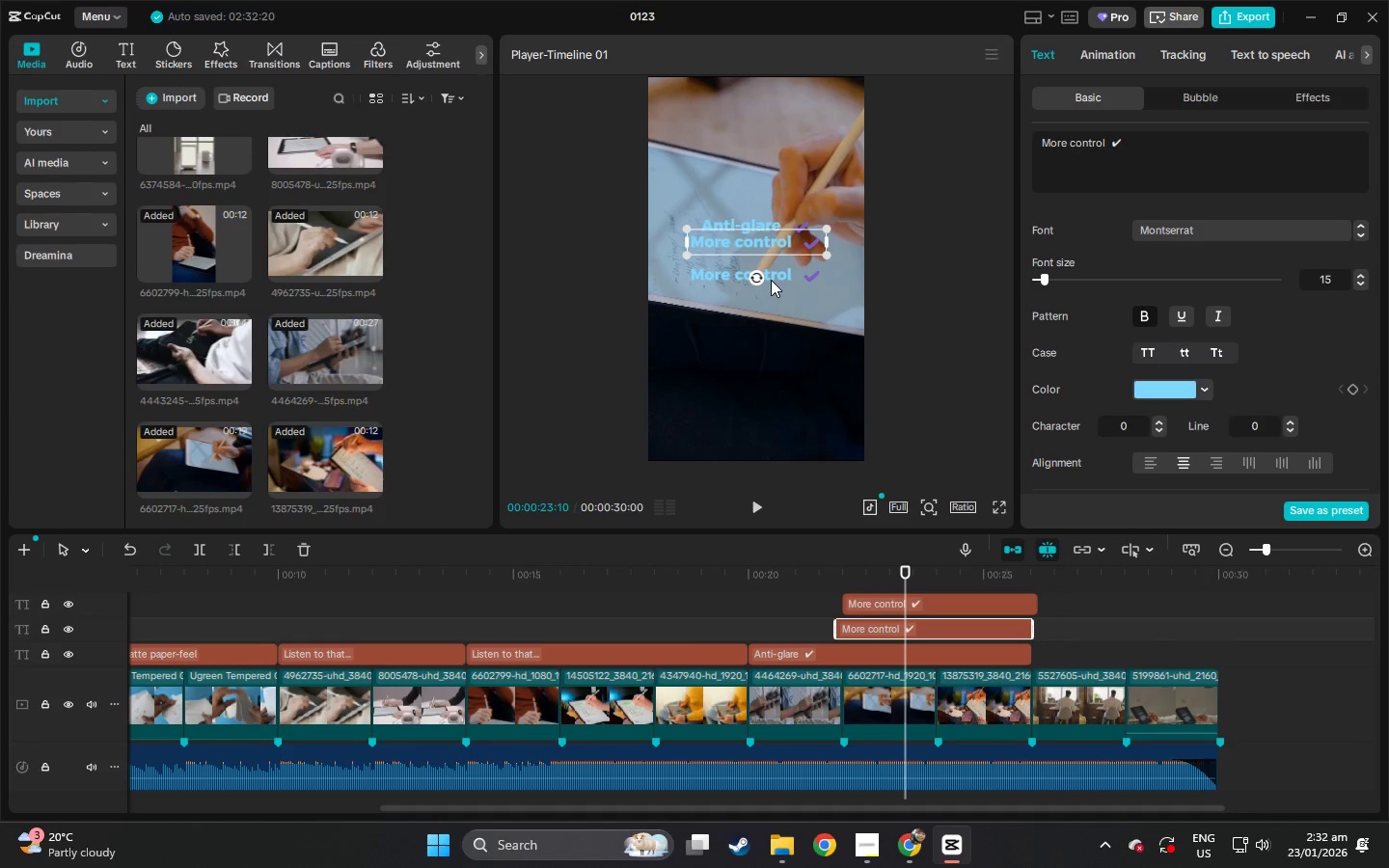 
left_click_drag(start_coordinate=[771, 280], to_coordinate=[769, 269])
 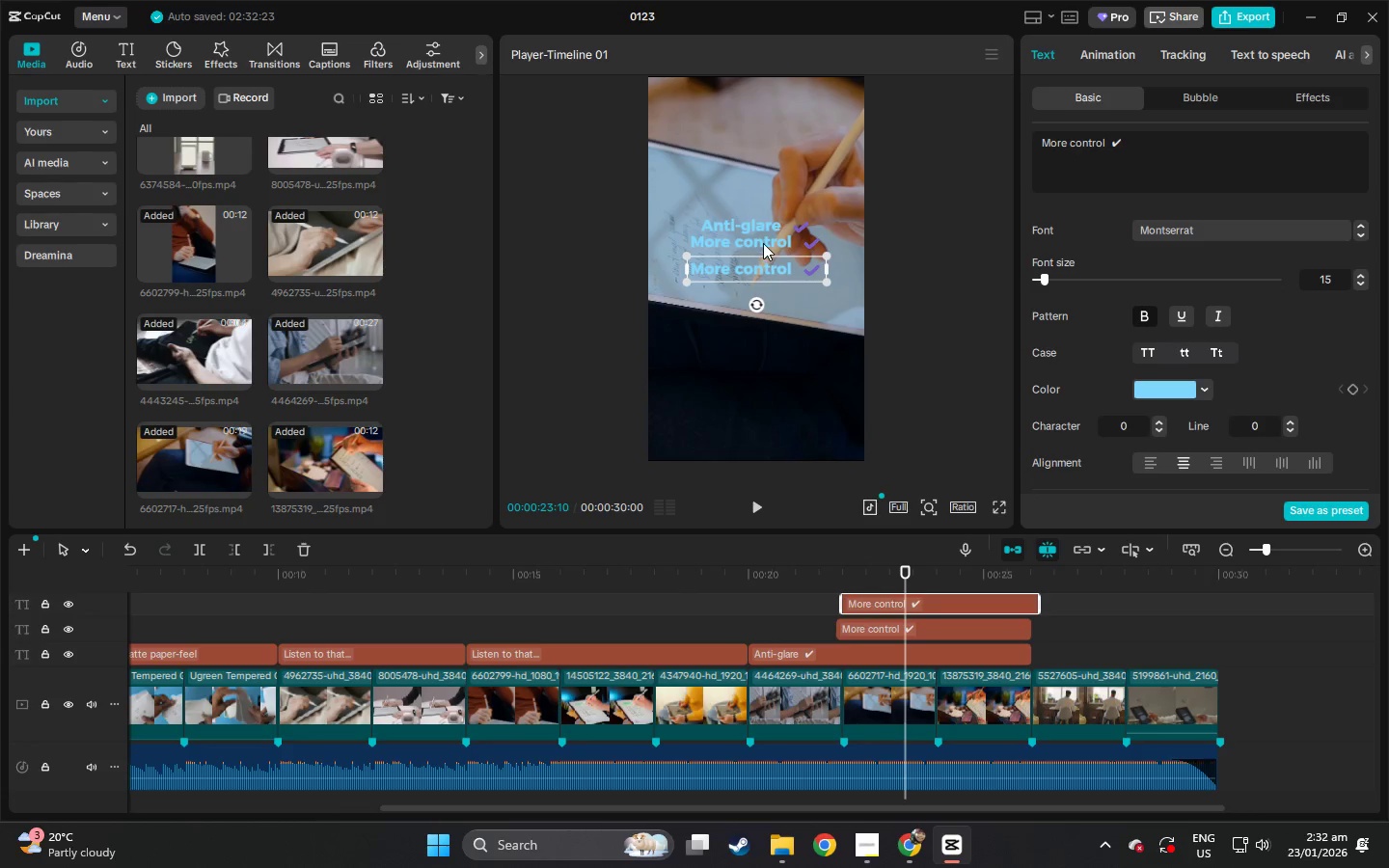 
left_click([763, 243])
 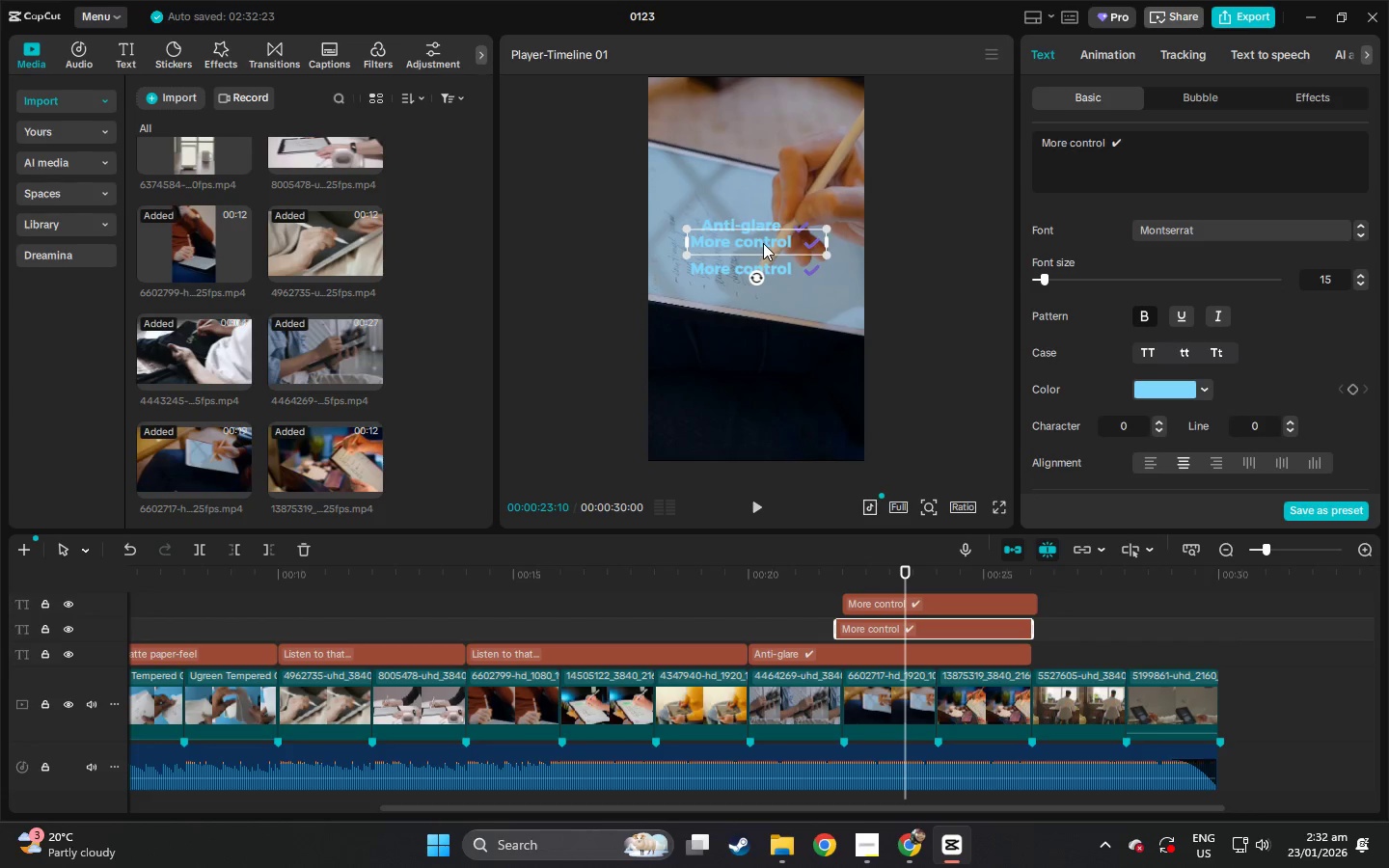 
left_click_drag(start_coordinate=[763, 243], to_coordinate=[761, 248])
 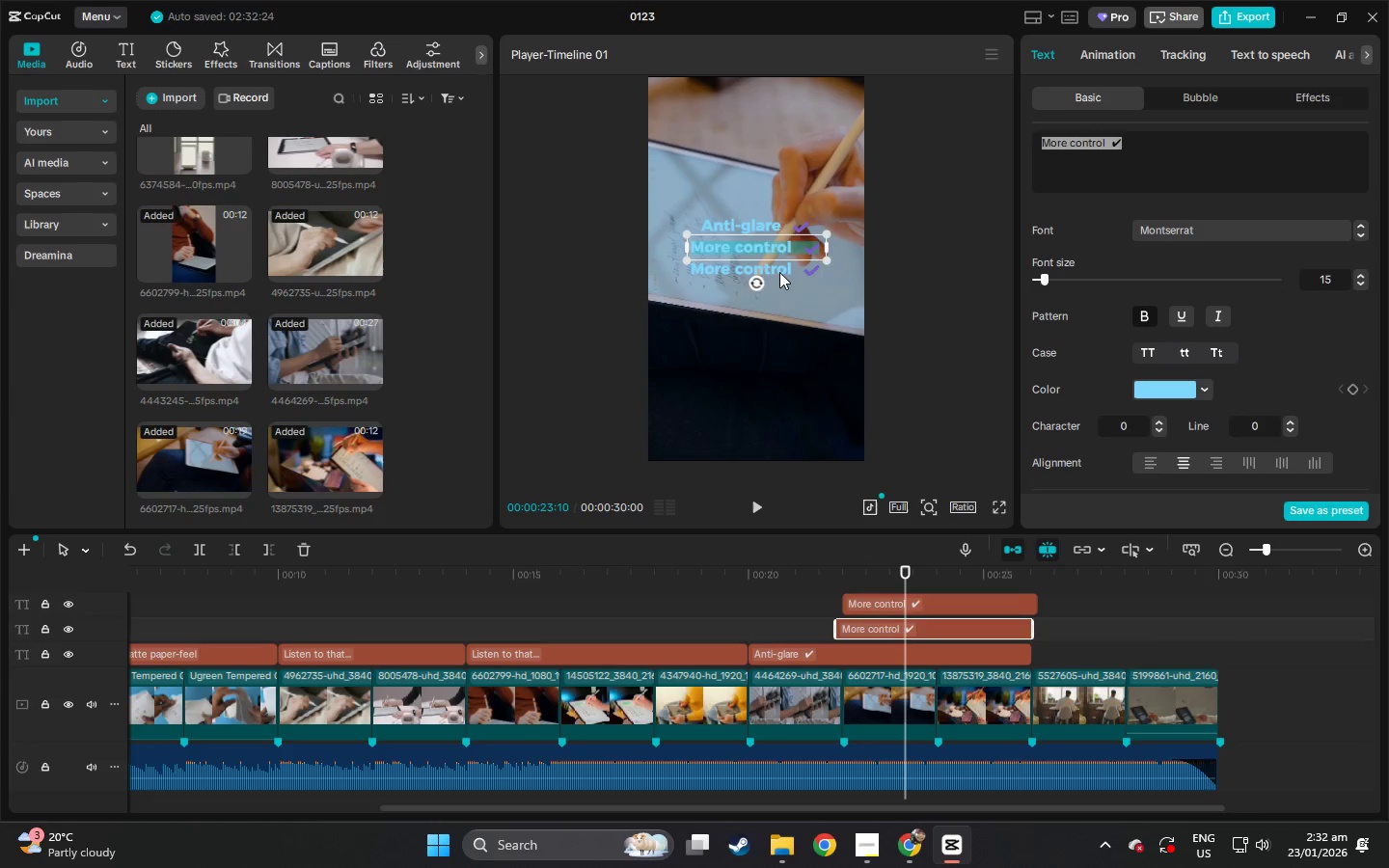 
left_click([779, 272])
 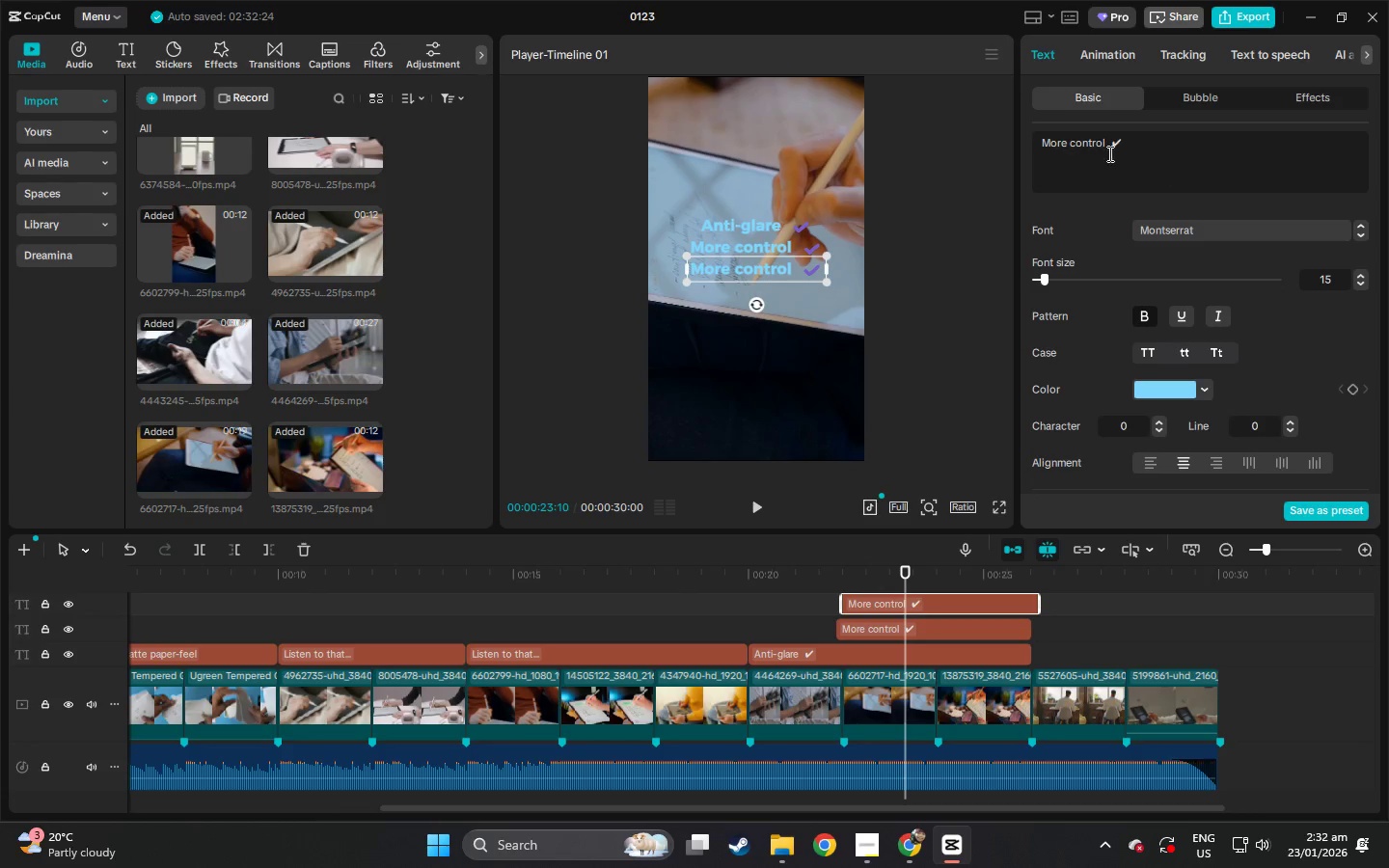 
left_click_drag(start_coordinate=[1105, 146], to_coordinate=[979, 145])
 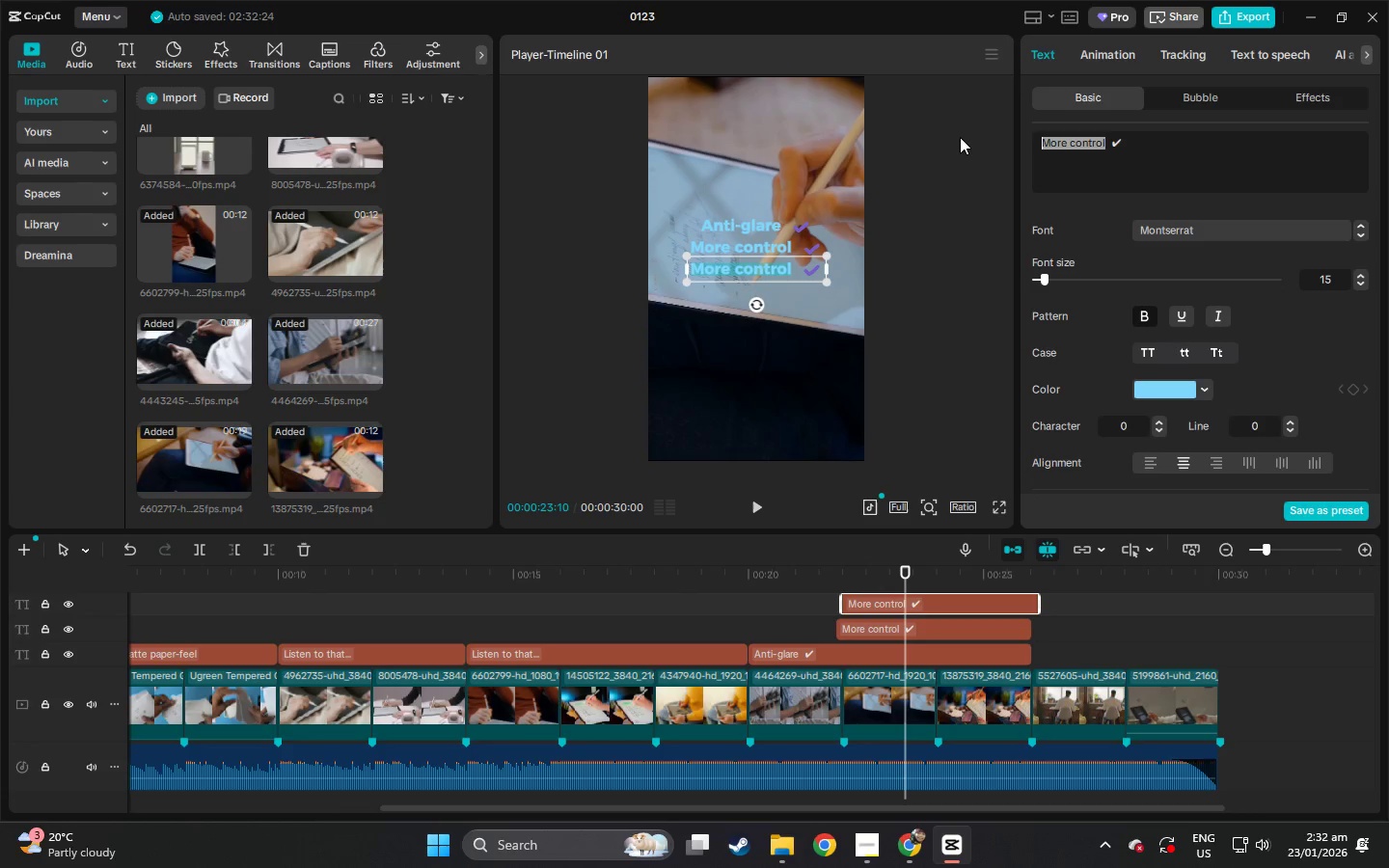 
type(Feels like real papa)
key(Backspace)
type(er)
 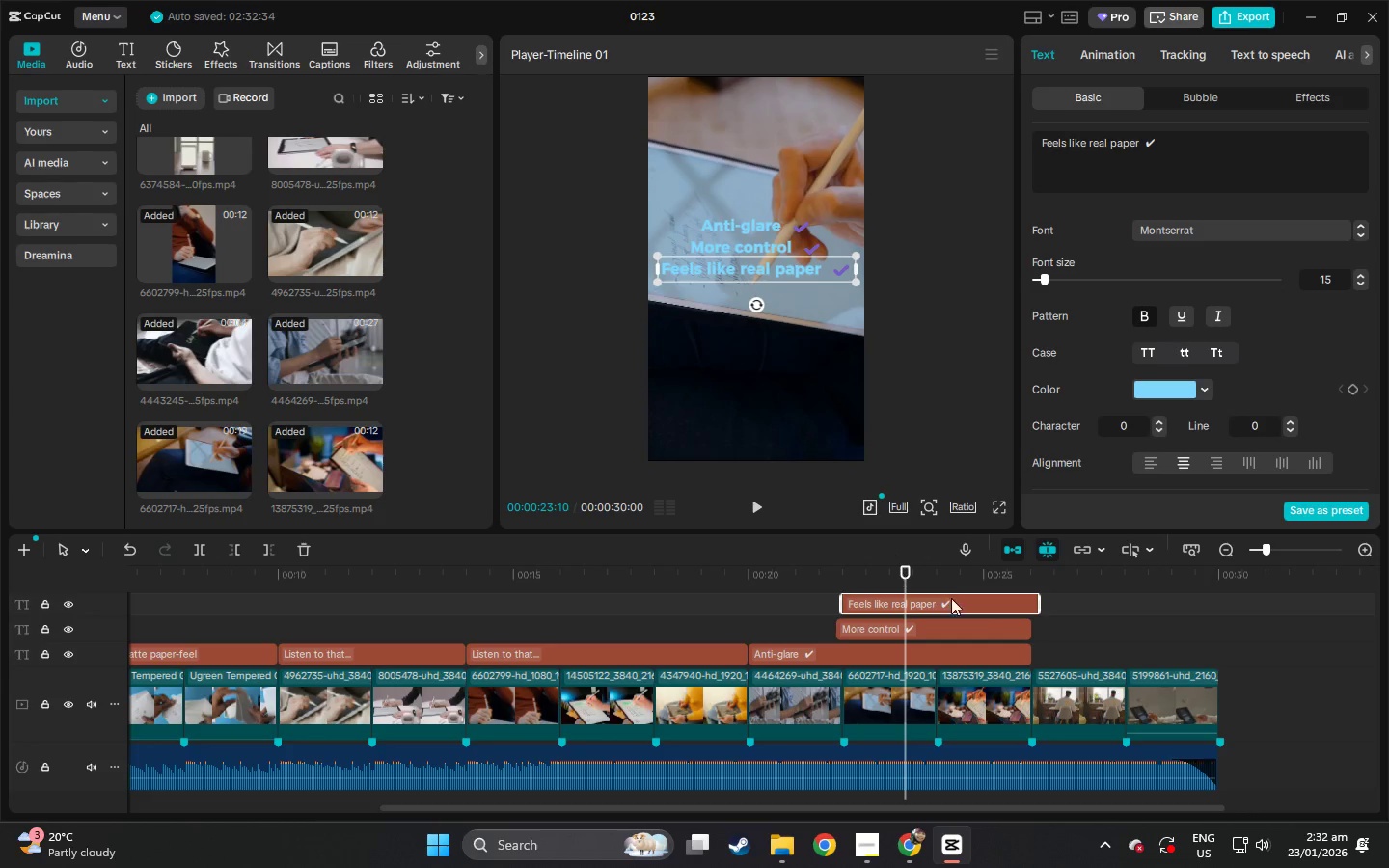 
left_click([952, 599])
 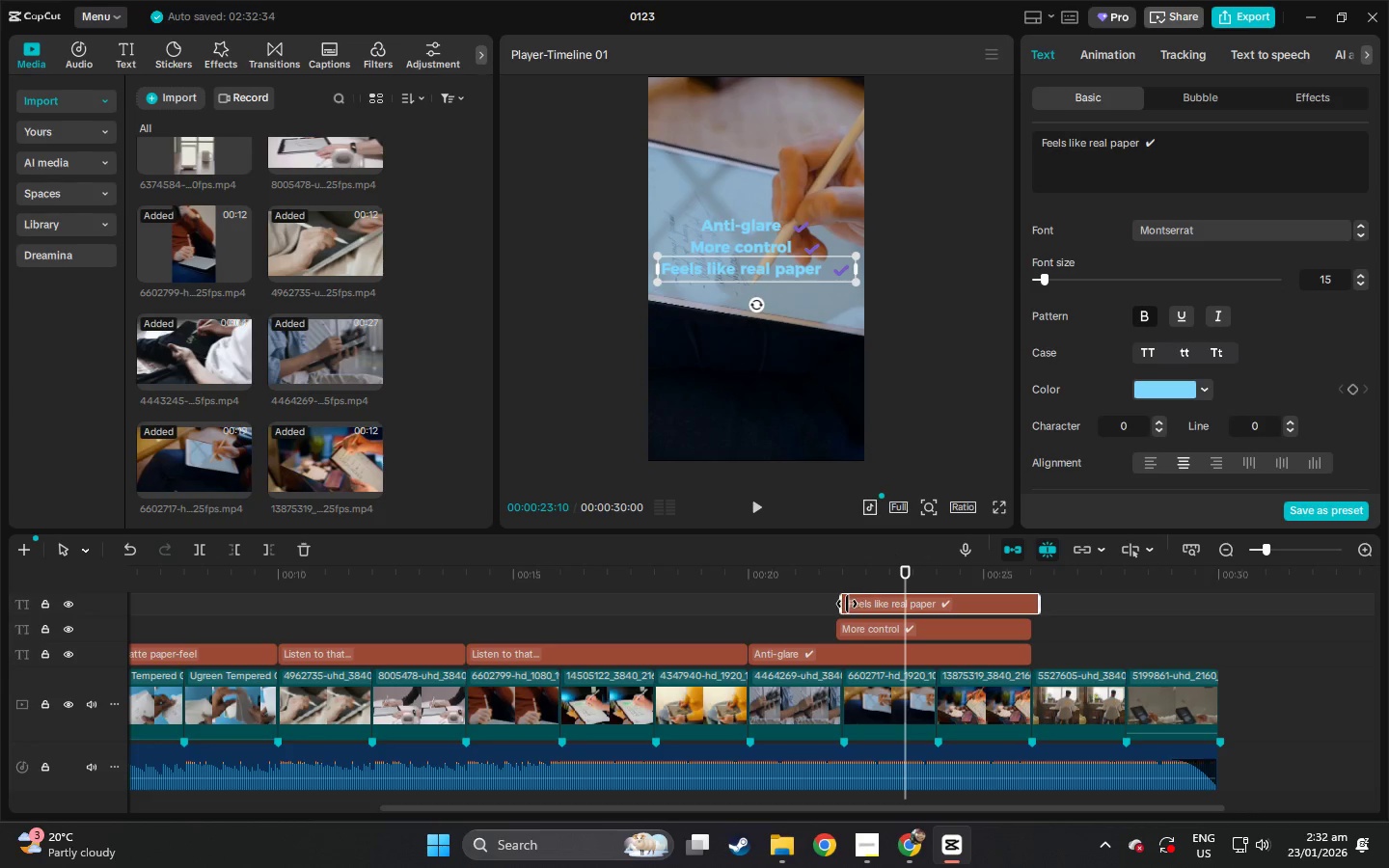 
left_click_drag(start_coordinate=[847, 604], to_coordinate=[937, 615])
 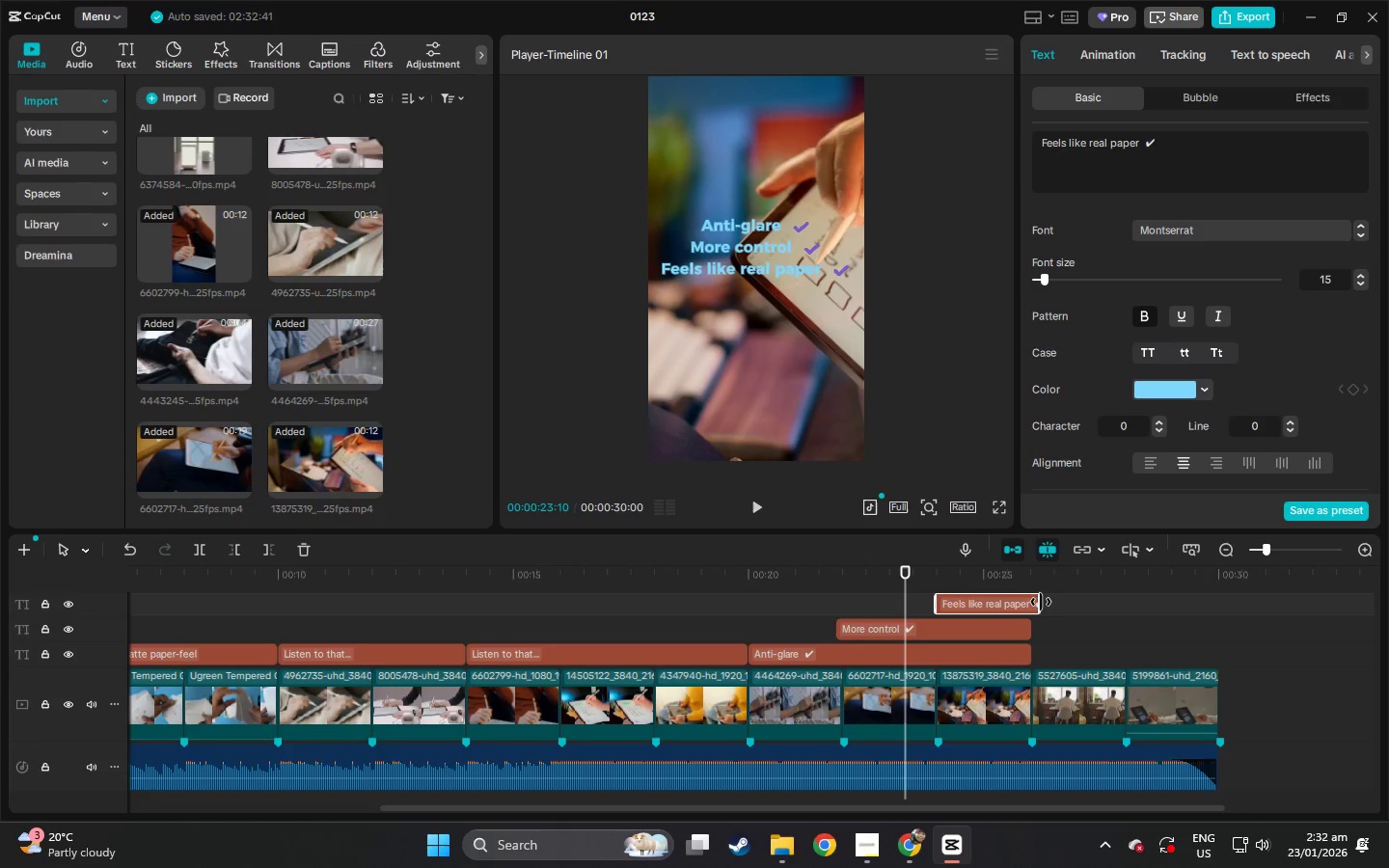 
left_click_drag(start_coordinate=[1041, 602], to_coordinate=[1027, 604])
 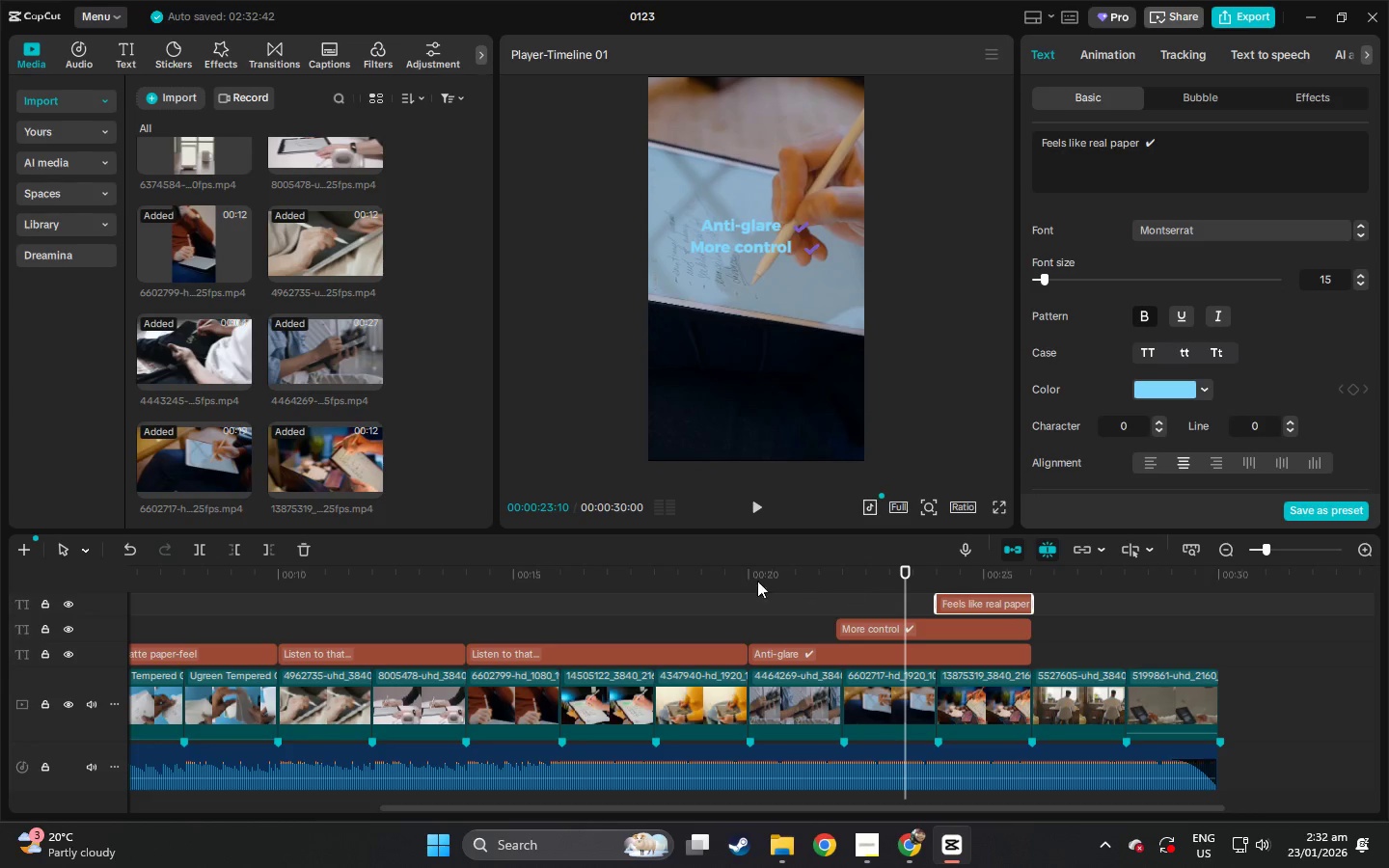 
left_click([726, 581])
 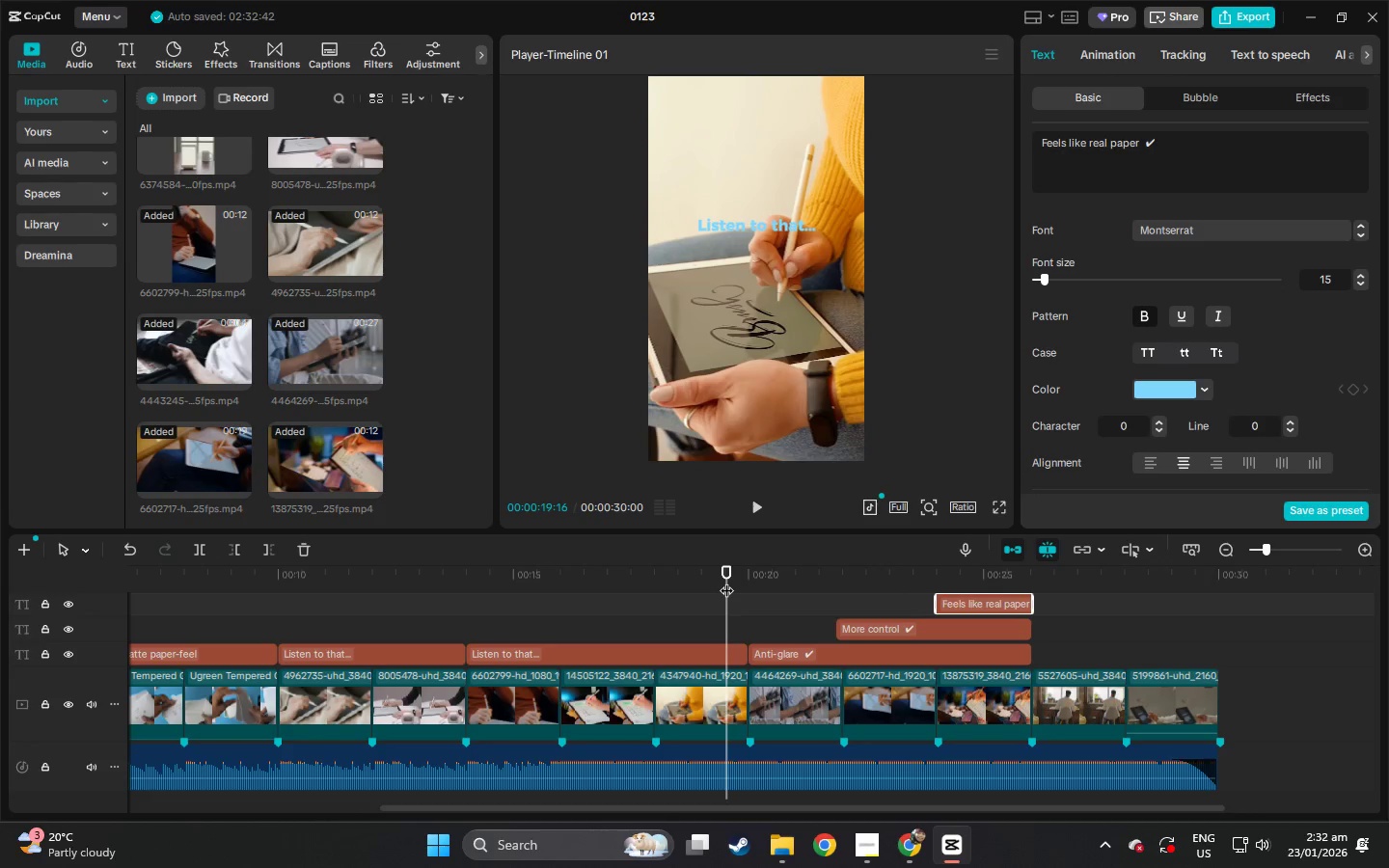 
key(Space)
 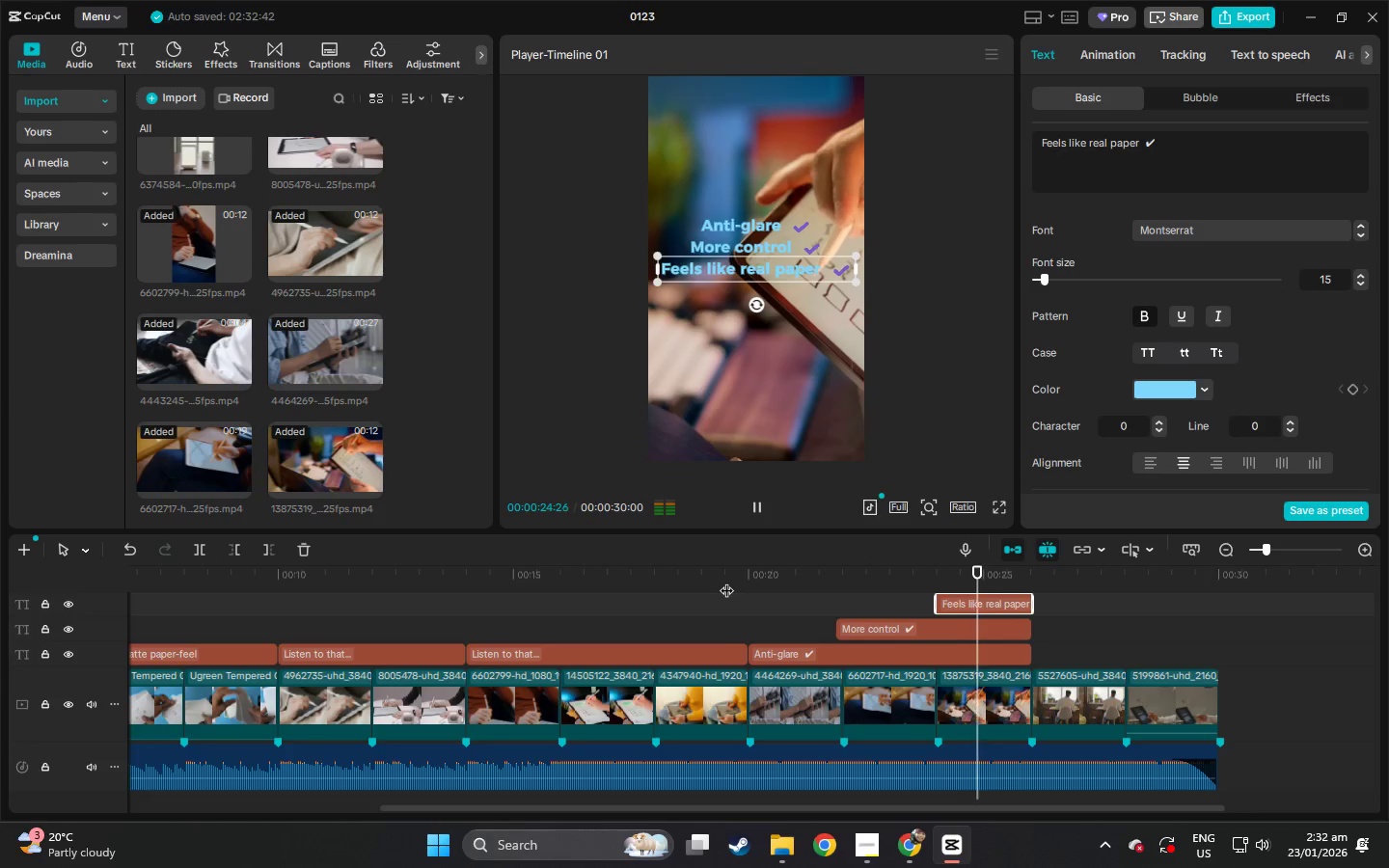 
wait(7.12)
 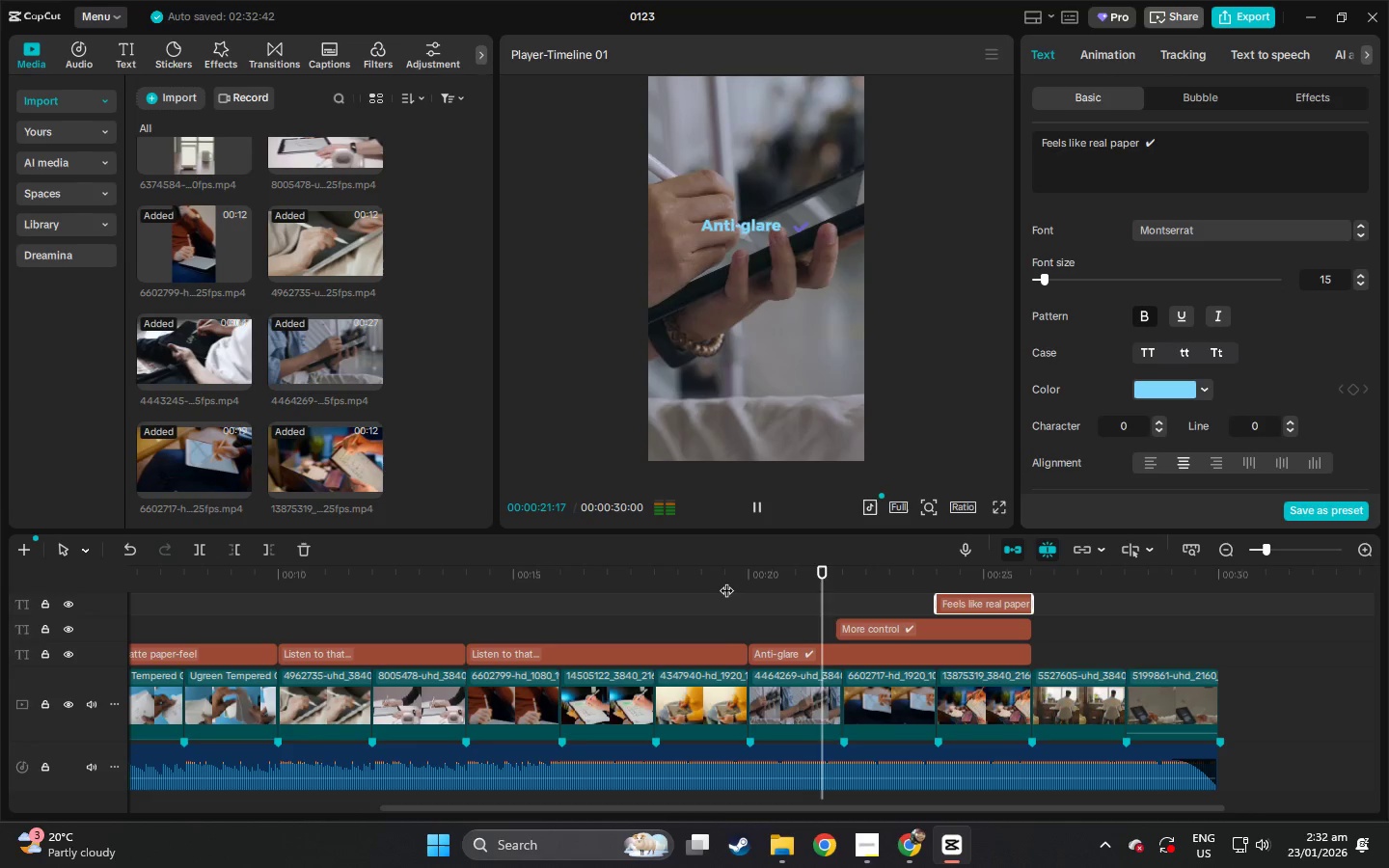 
key(Space)
 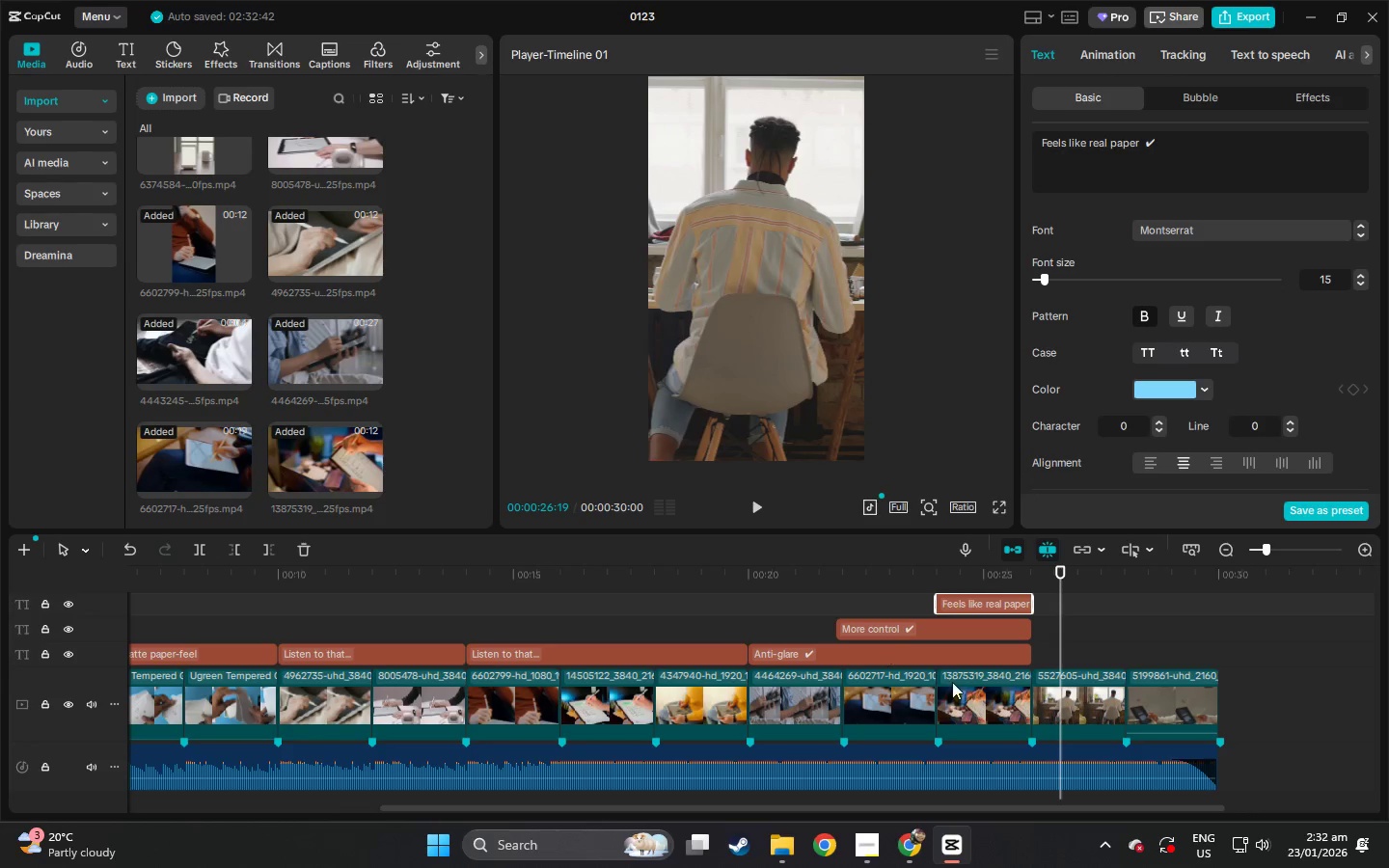 
left_click_drag(start_coordinate=[1201, 699], to_coordinate=[1080, 704])
 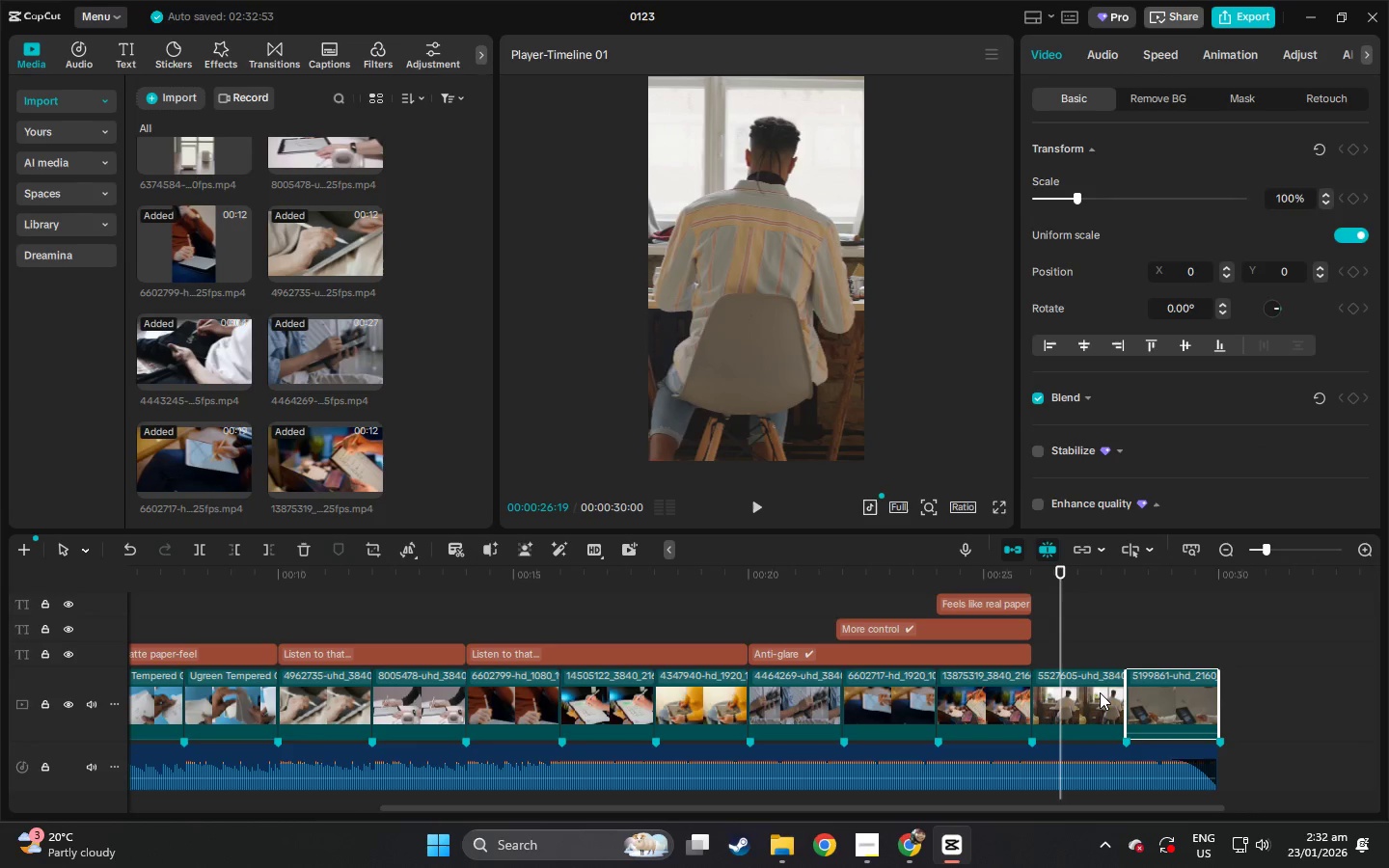 
wait(7.77)
 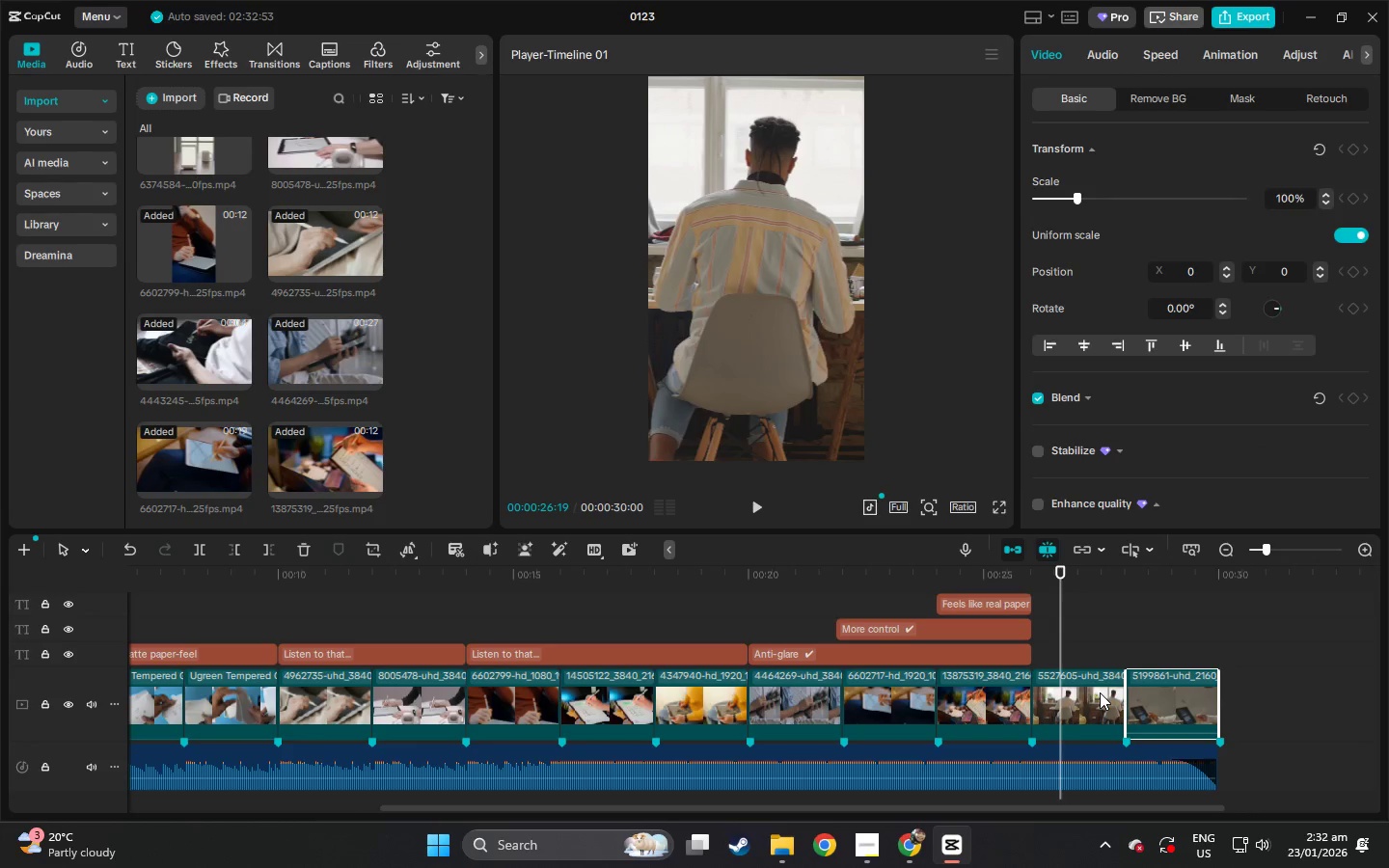 
hold_key(key=AltLeft, duration=1.23)
left_click_drag(start_coordinate=[927, 657], to_coordinate=[1213, 659])
 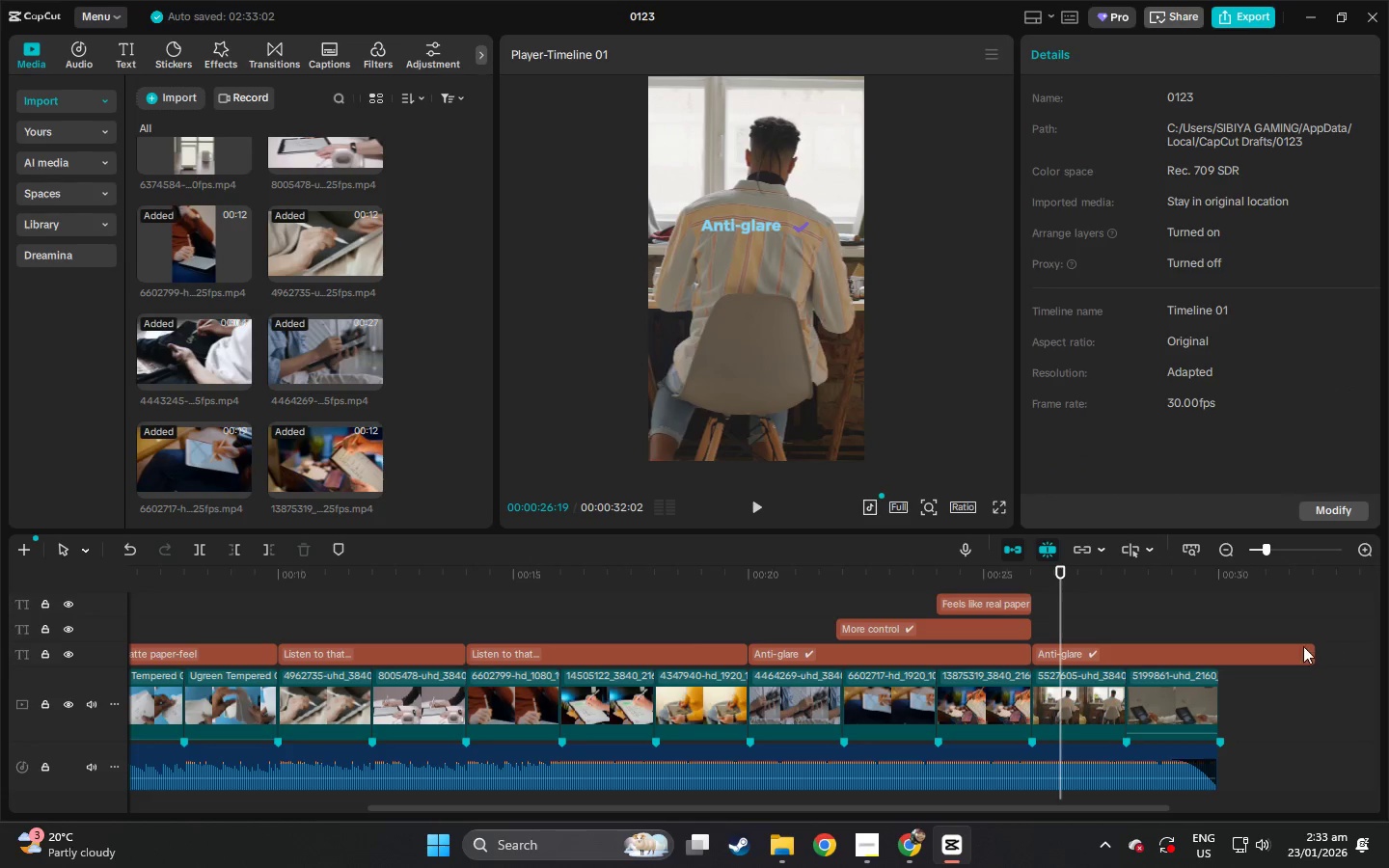 
left_click([1291, 647])
 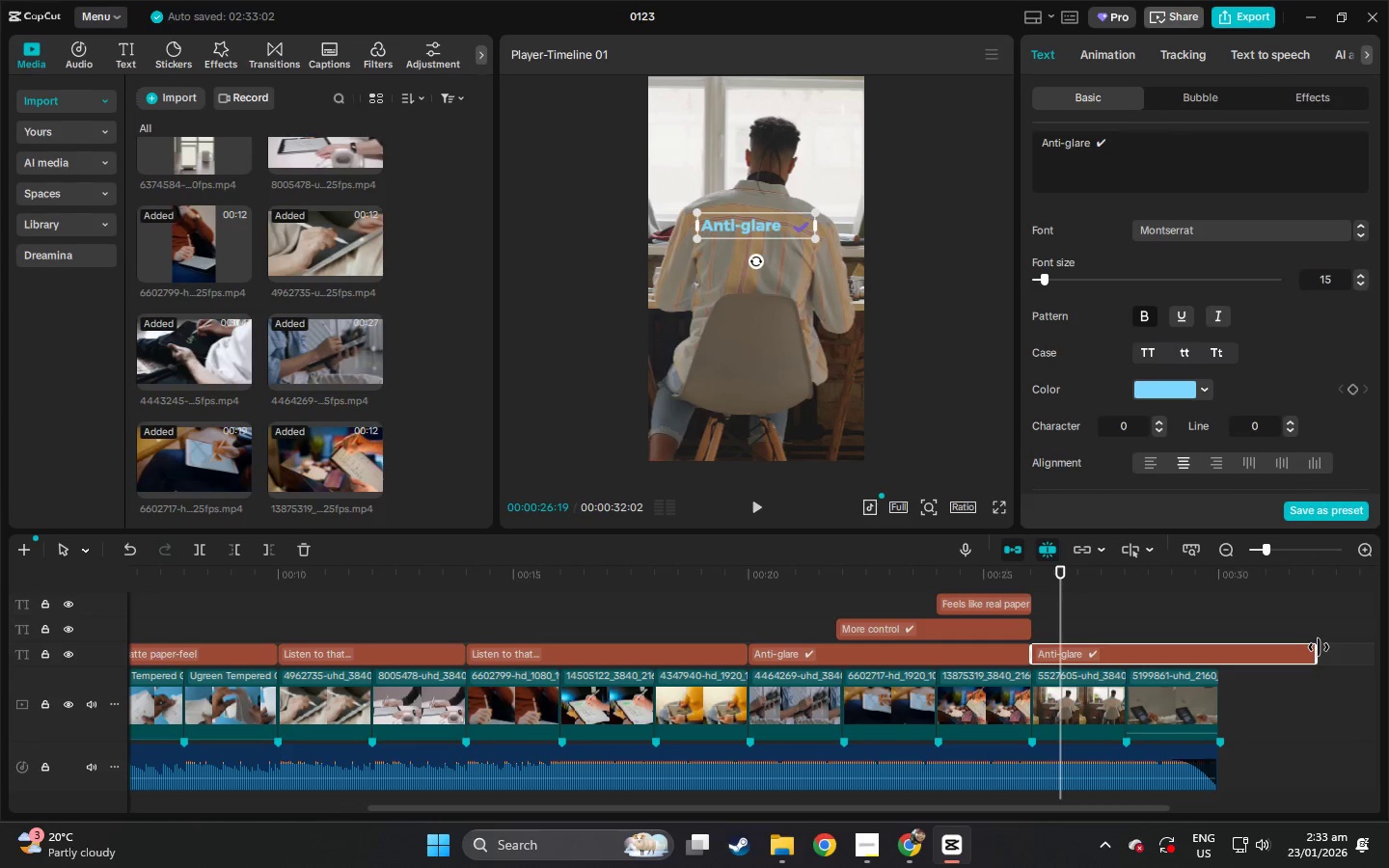 
left_click_drag(start_coordinate=[1319, 647], to_coordinate=[1218, 653])
 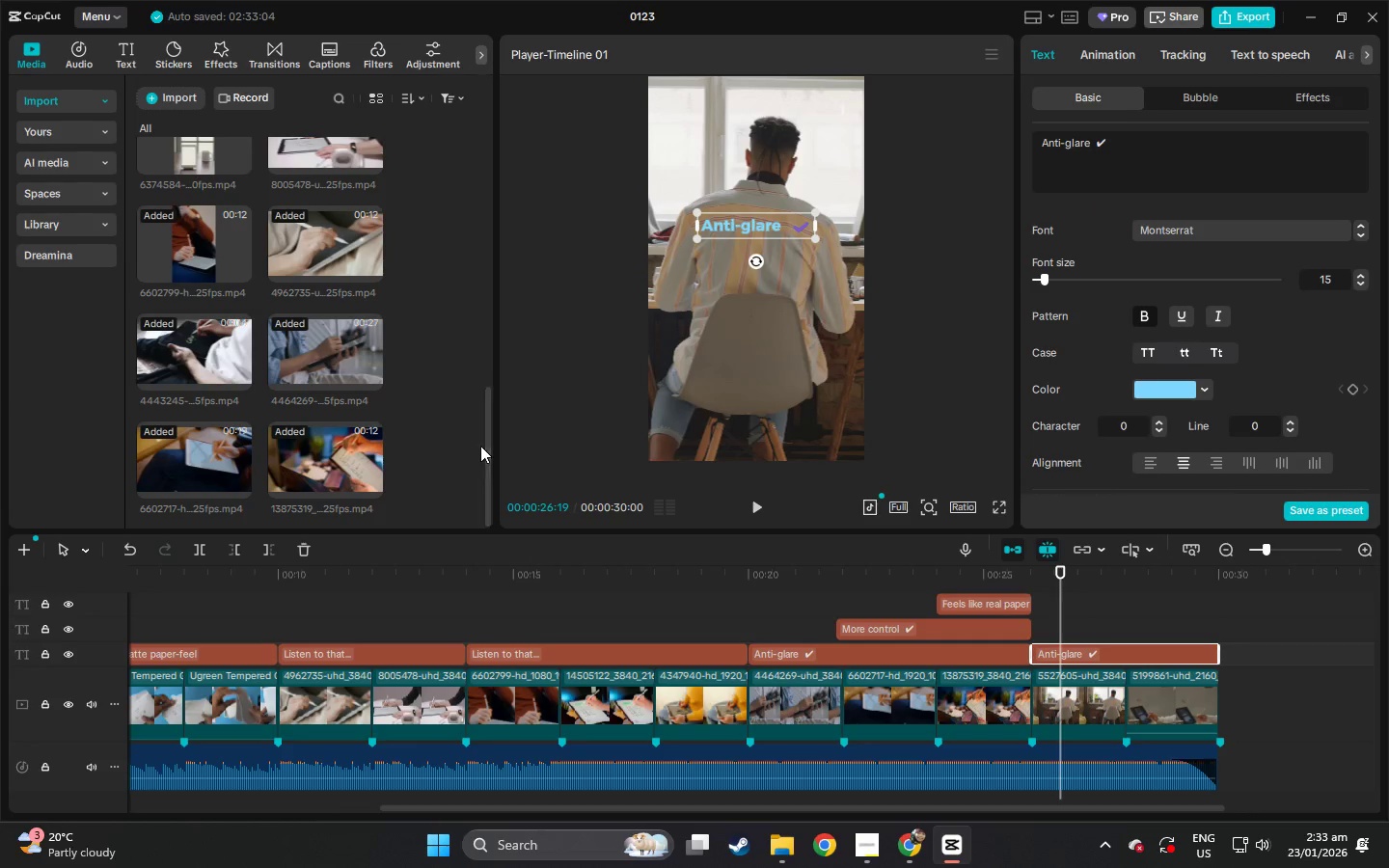 
scroll: coordinate [454, 400], scroll_direction: up, amount: 3.0
 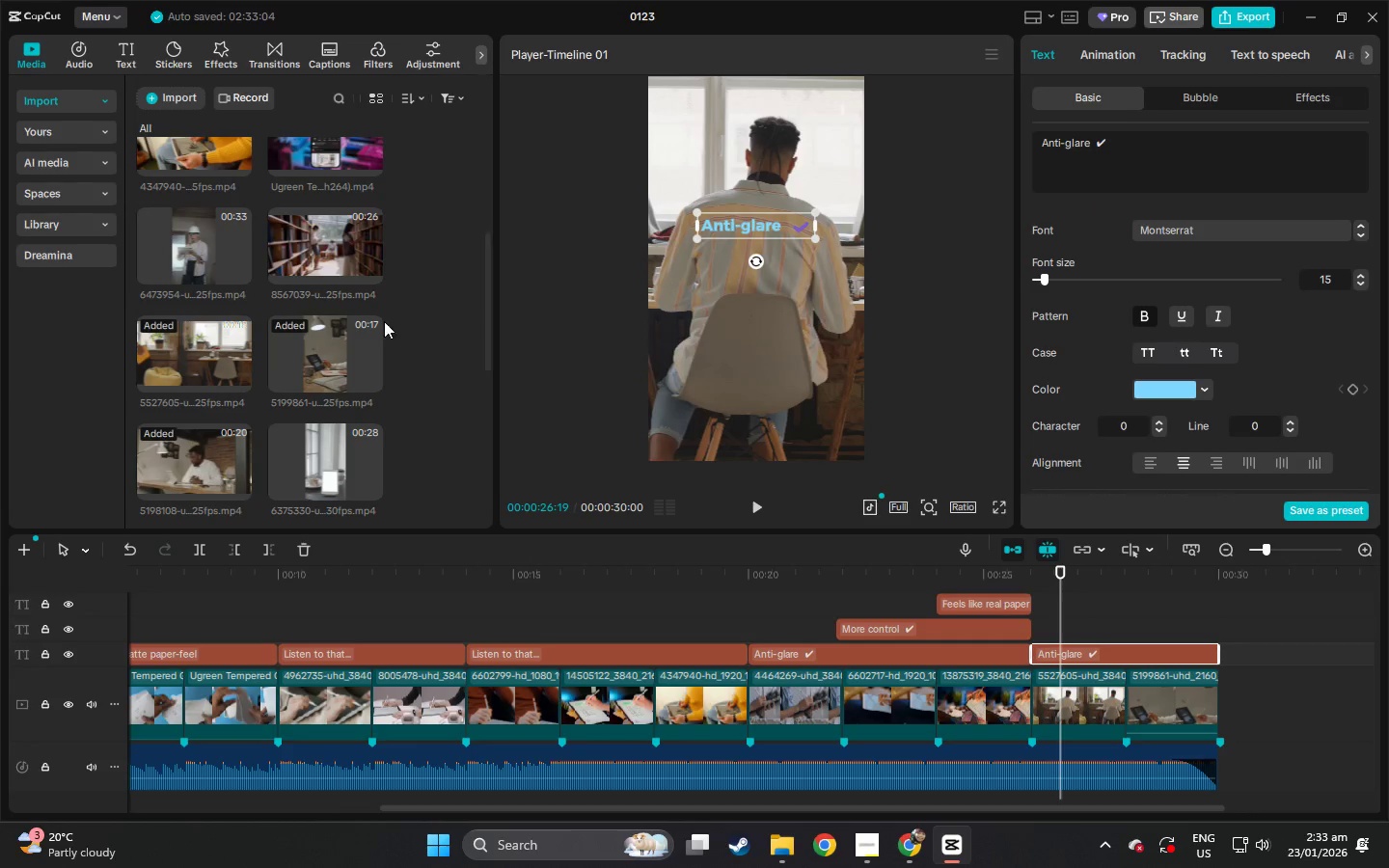 
left_click([320, 234])
 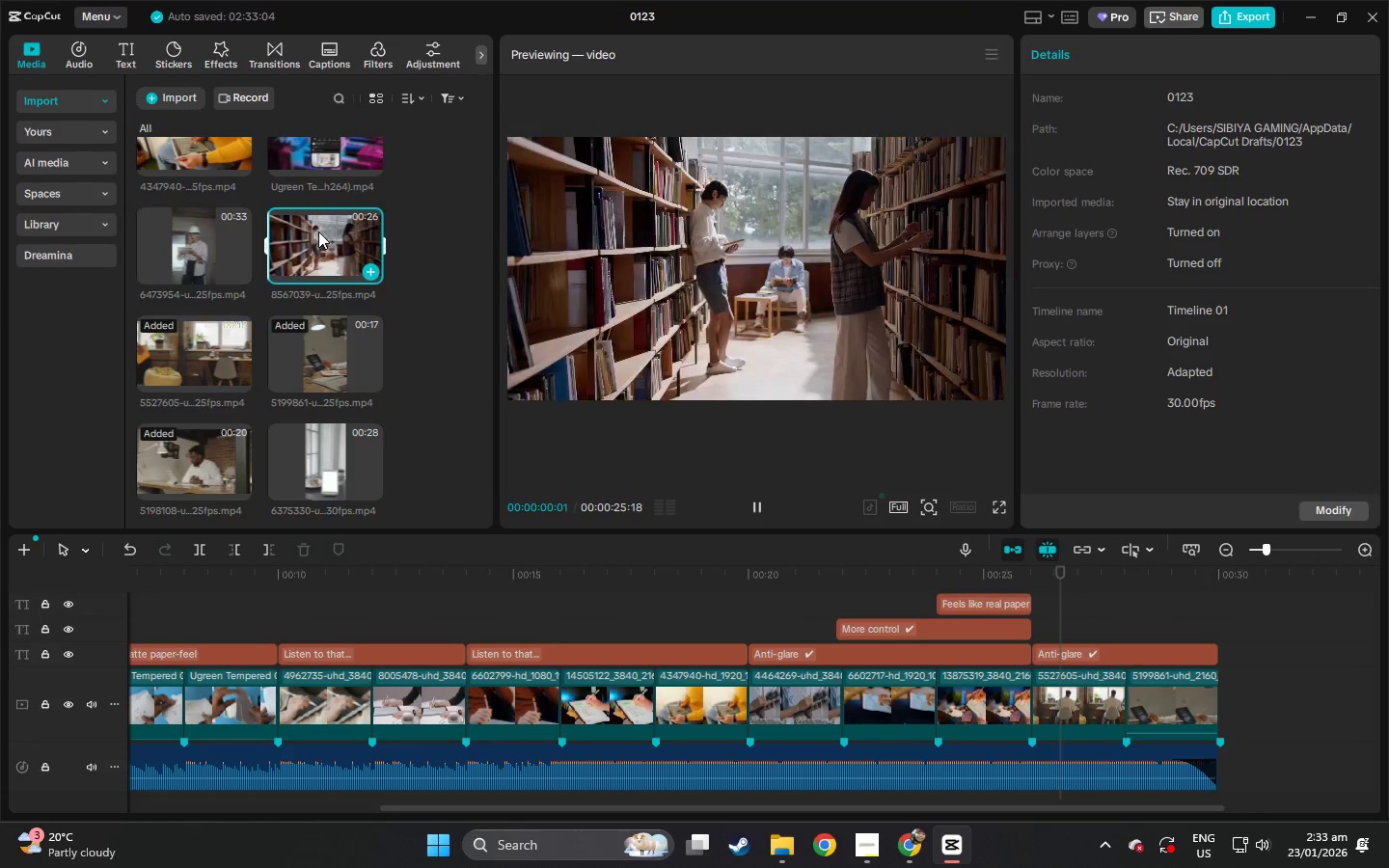 
left_click_drag(start_coordinate=[317, 228], to_coordinate=[1051, 711])
 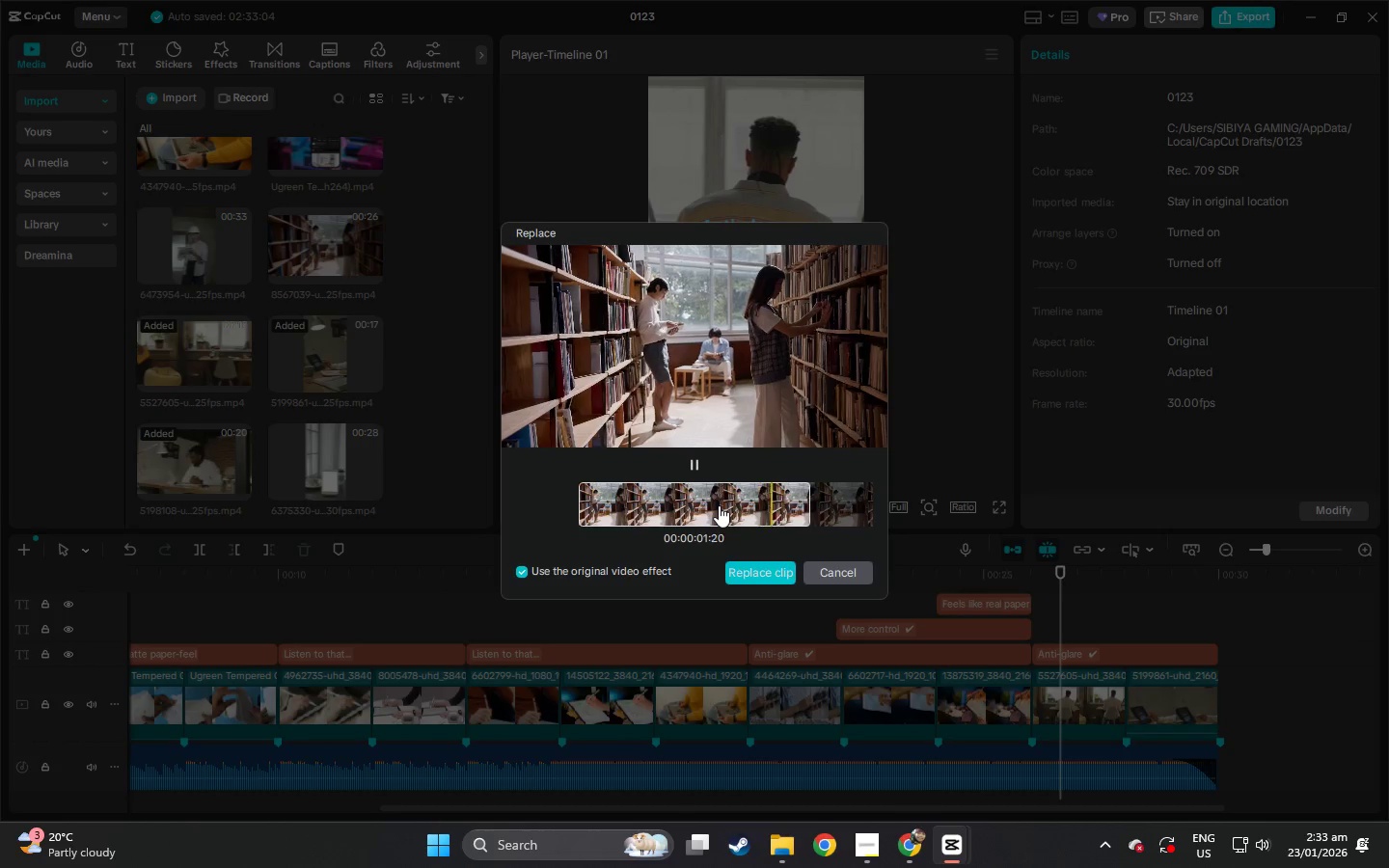 
left_click([762, 573])
 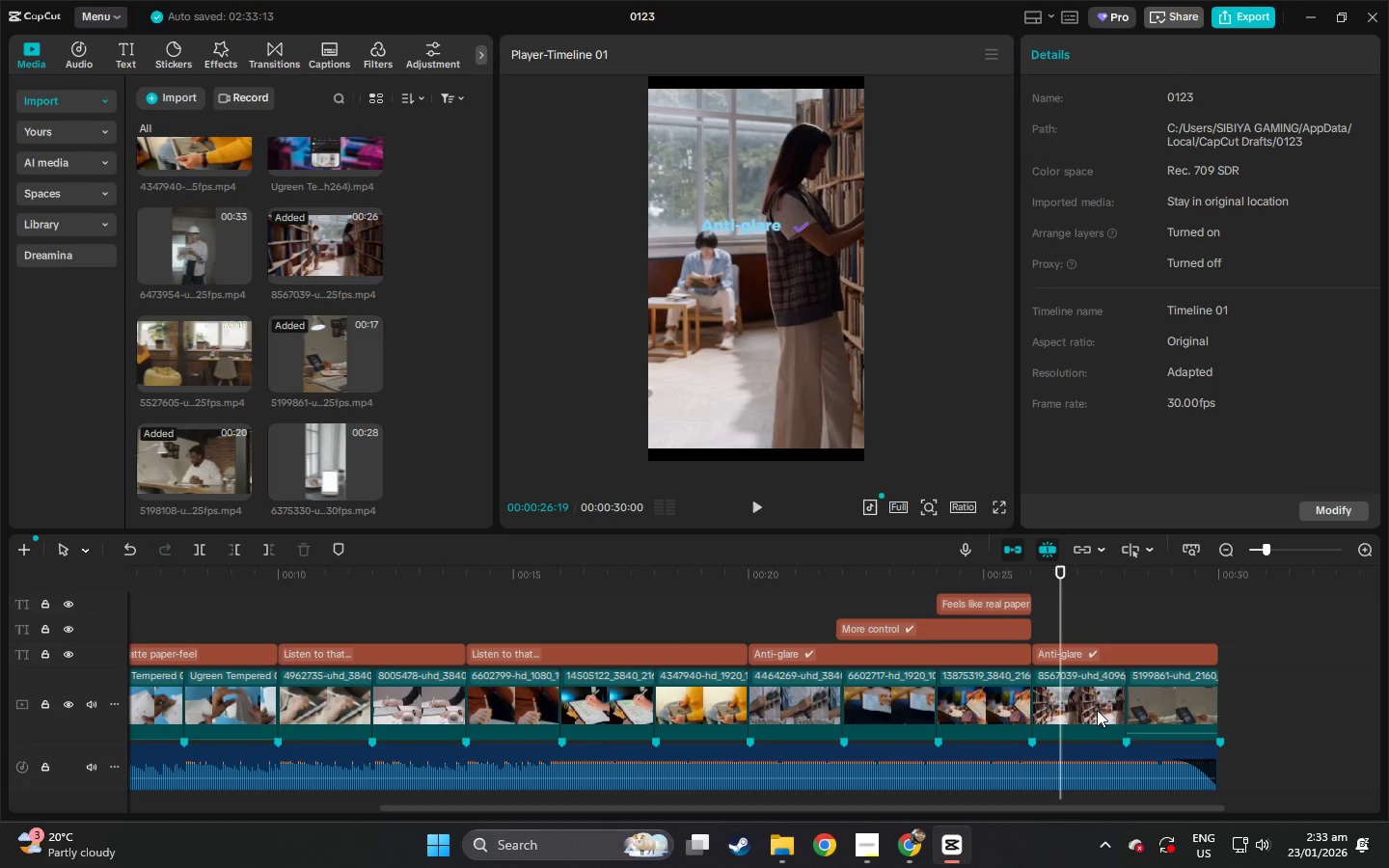 
left_click([1095, 703])
 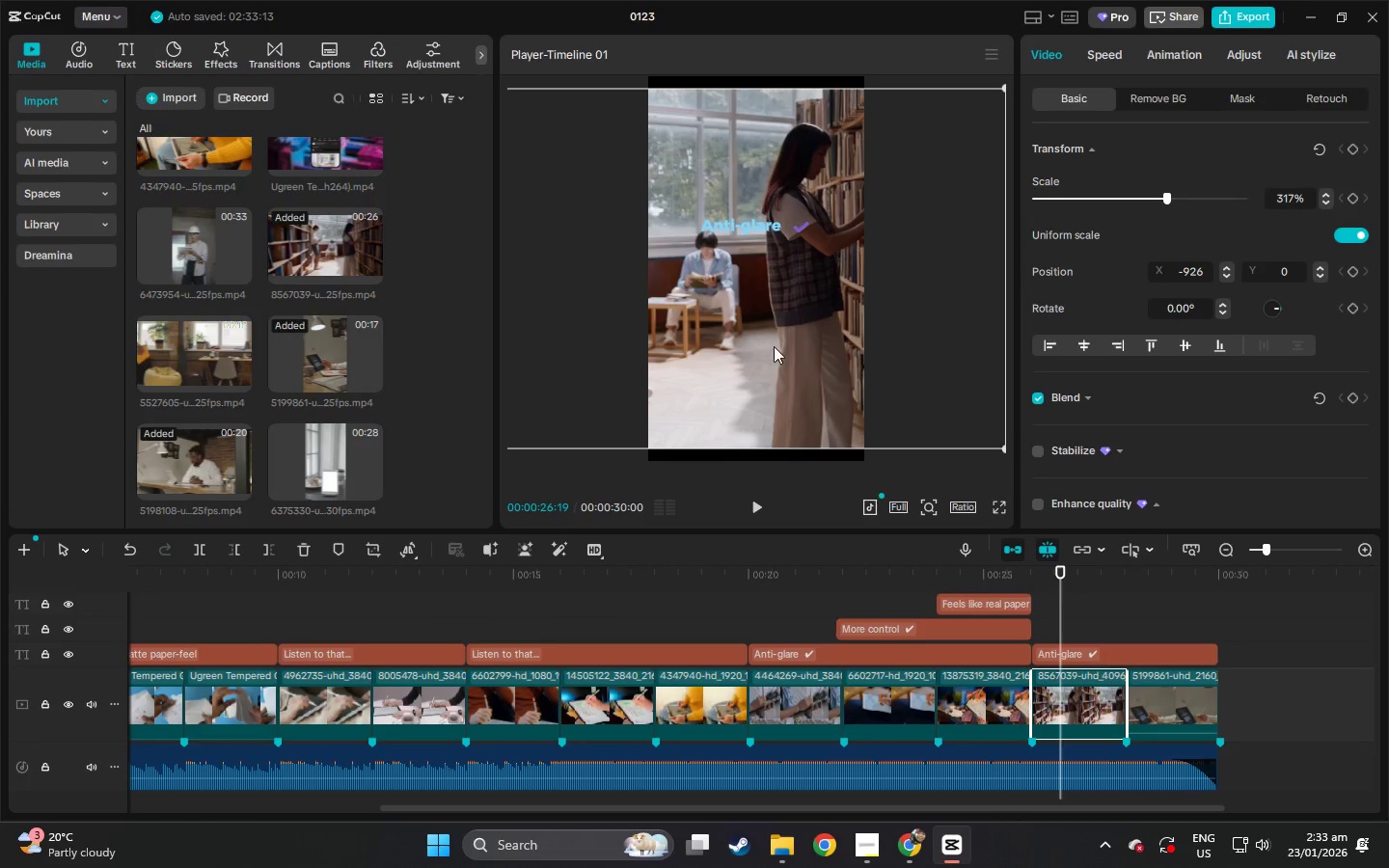 
left_click_drag(start_coordinate=[772, 344], to_coordinate=[883, 339])
 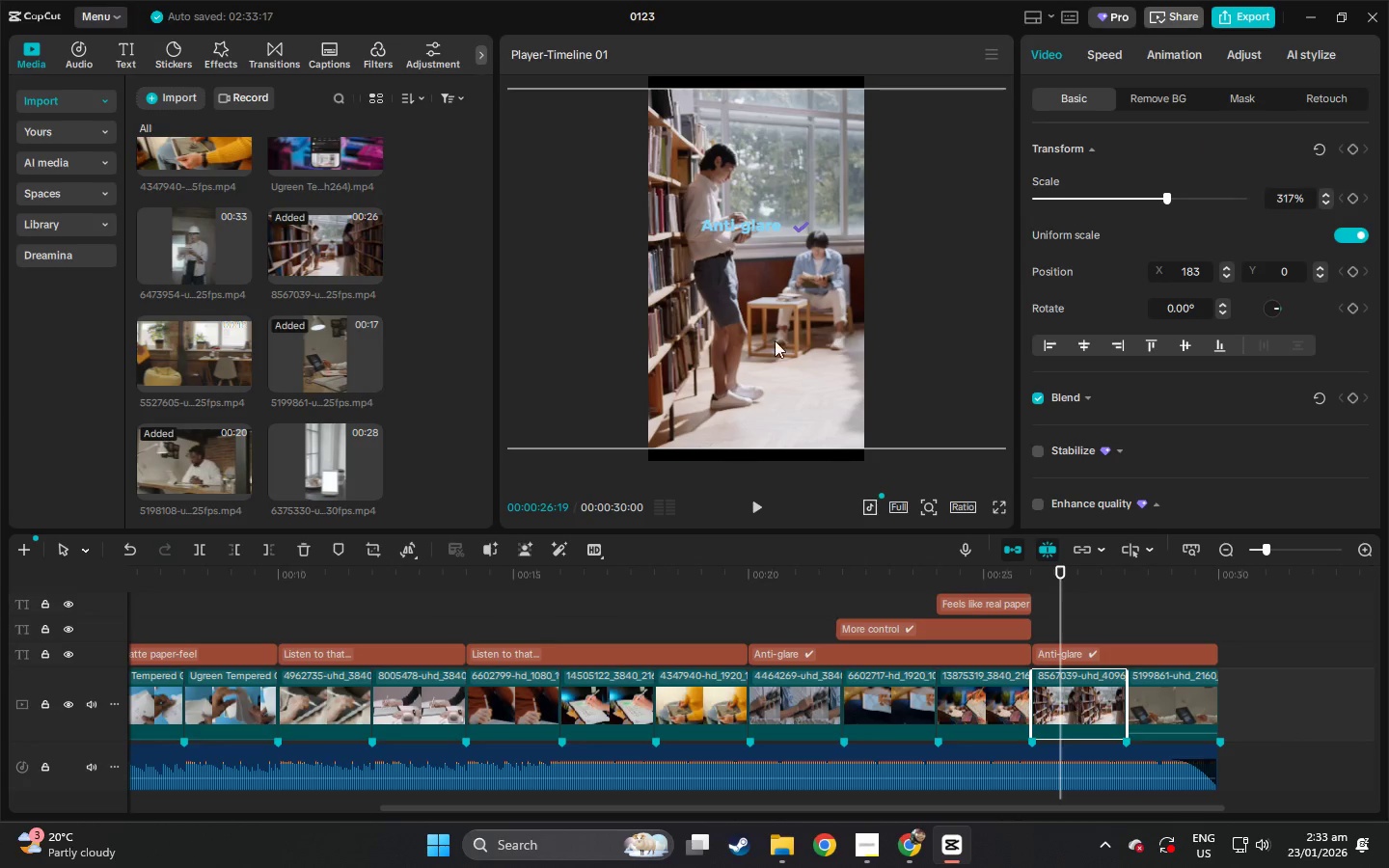 
left_click_drag(start_coordinate=[775, 339], to_coordinate=[909, 331])
 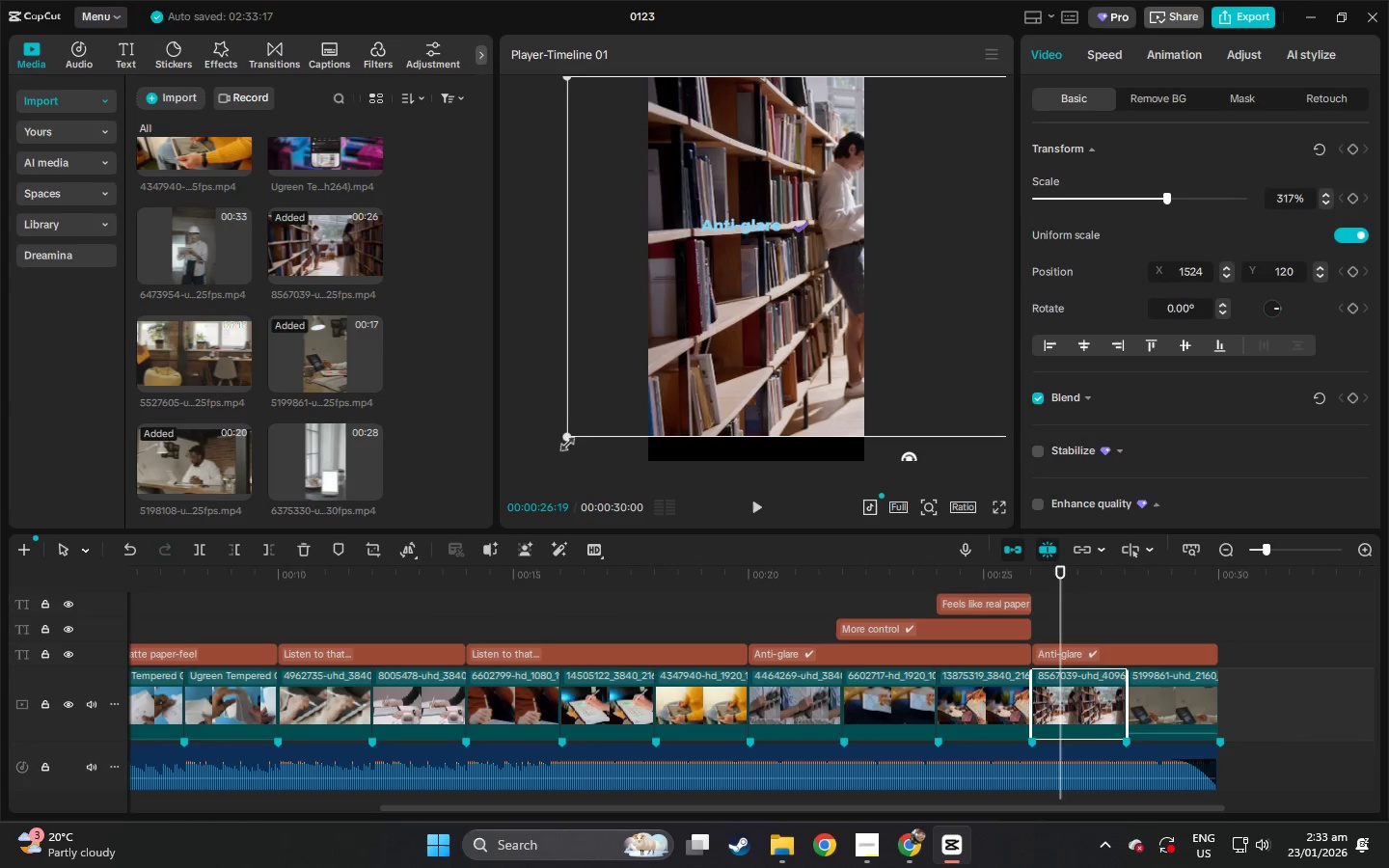 
left_click_drag(start_coordinate=[566, 436], to_coordinate=[560, 445])
 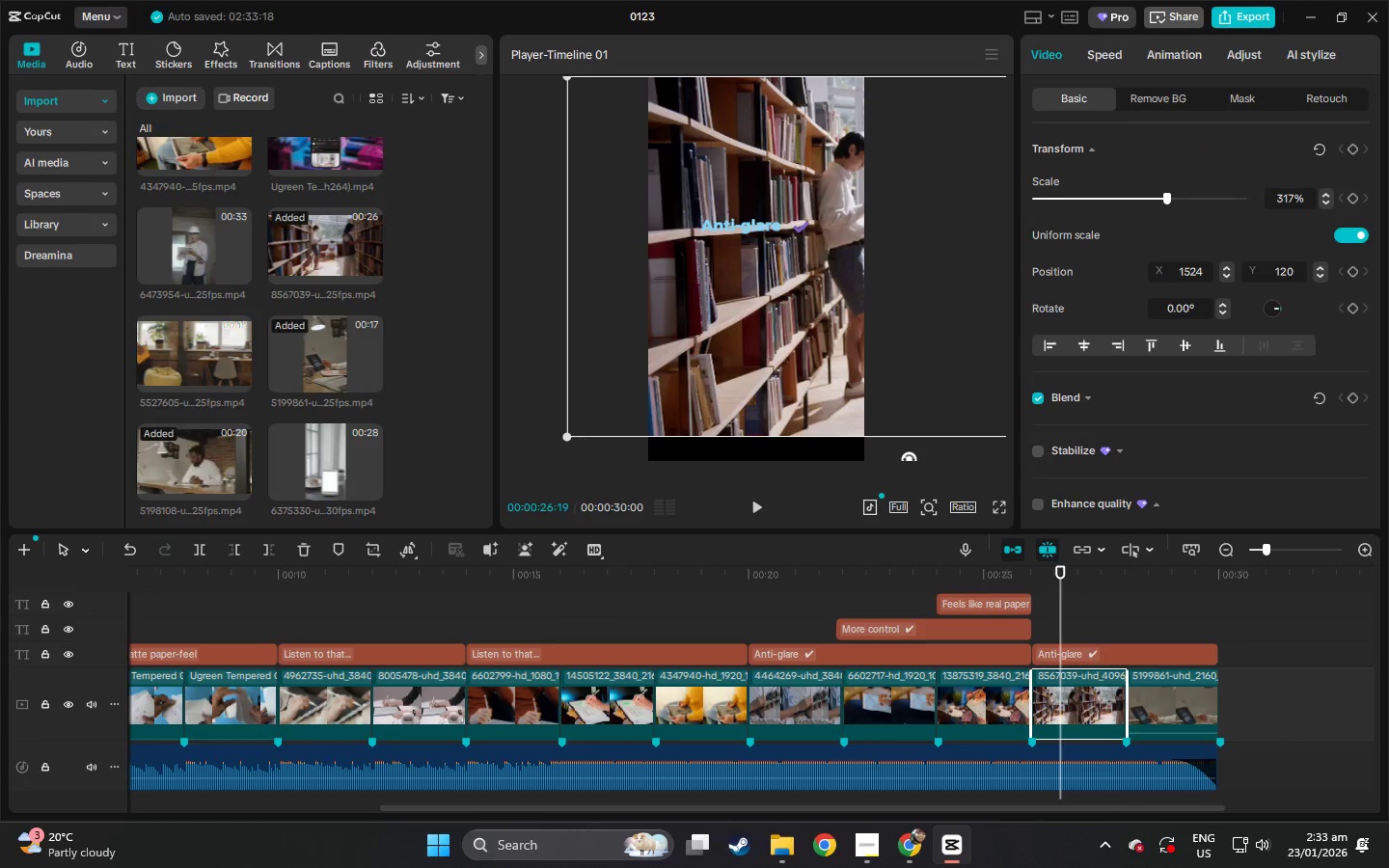 
left_click_drag(start_coordinate=[569, 435], to_coordinate=[557, 455])
 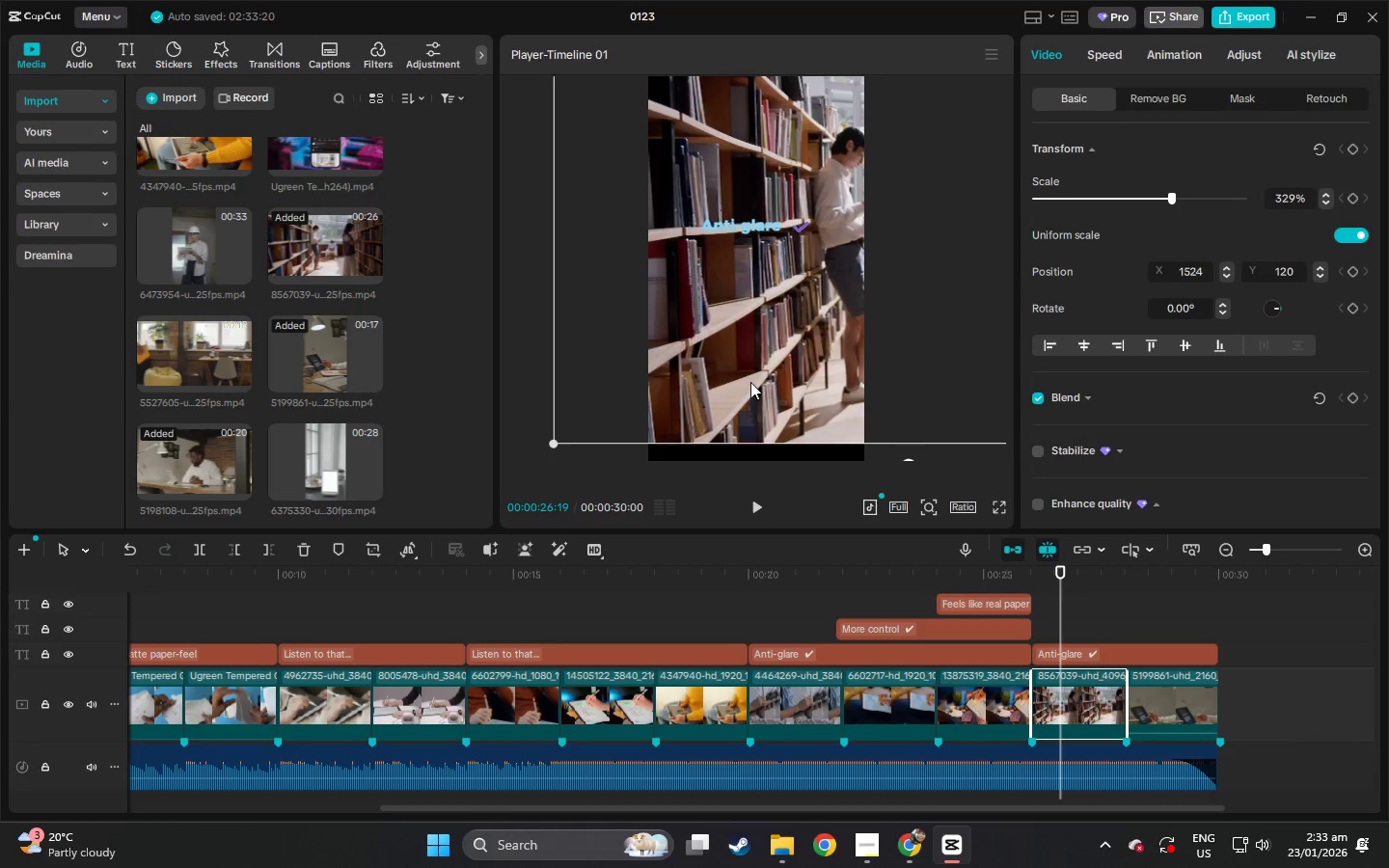 
left_click_drag(start_coordinate=[750, 382], to_coordinate=[728, 393])
 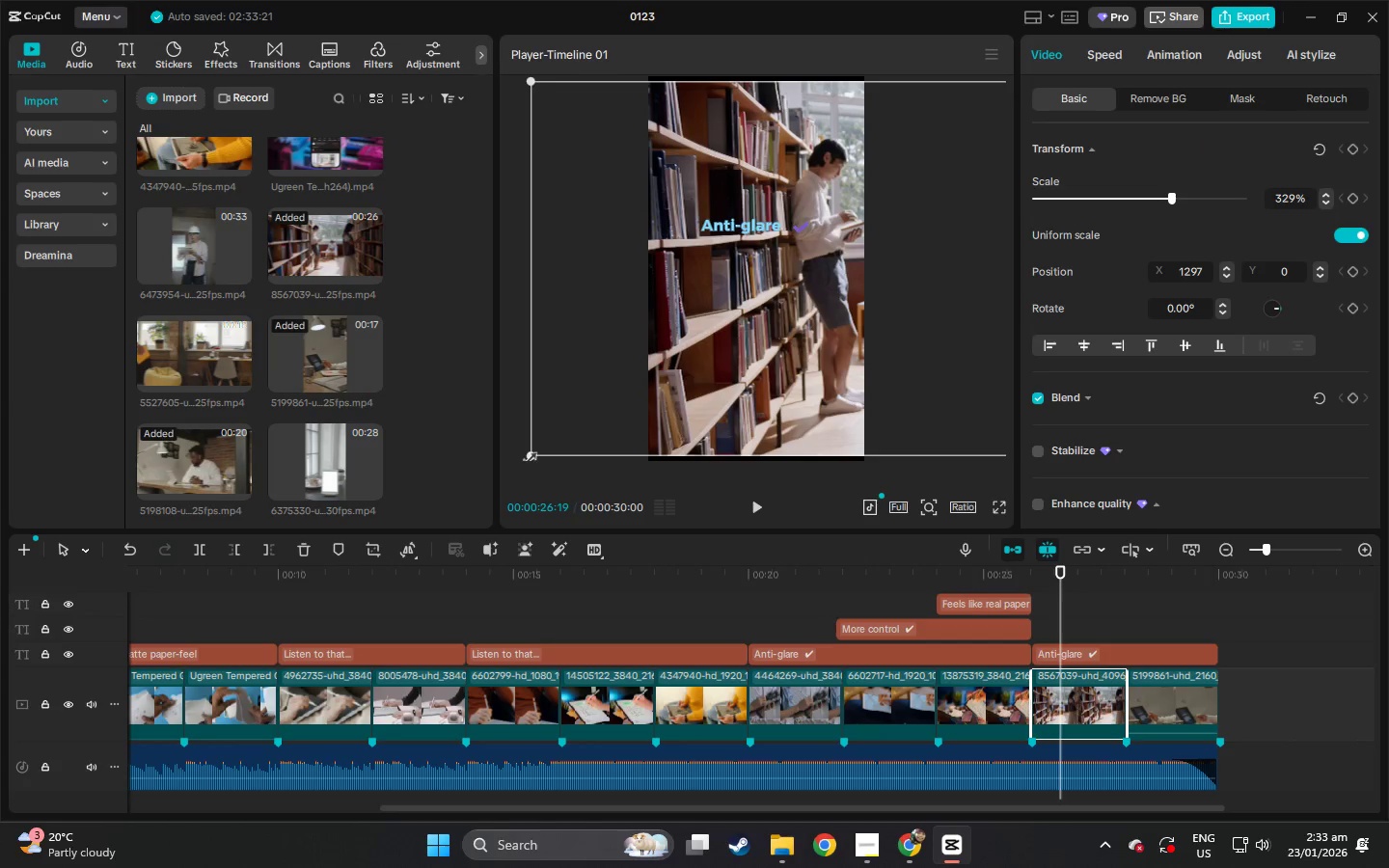 
left_click_drag(start_coordinate=[527, 456], to_coordinate=[515, 466])
 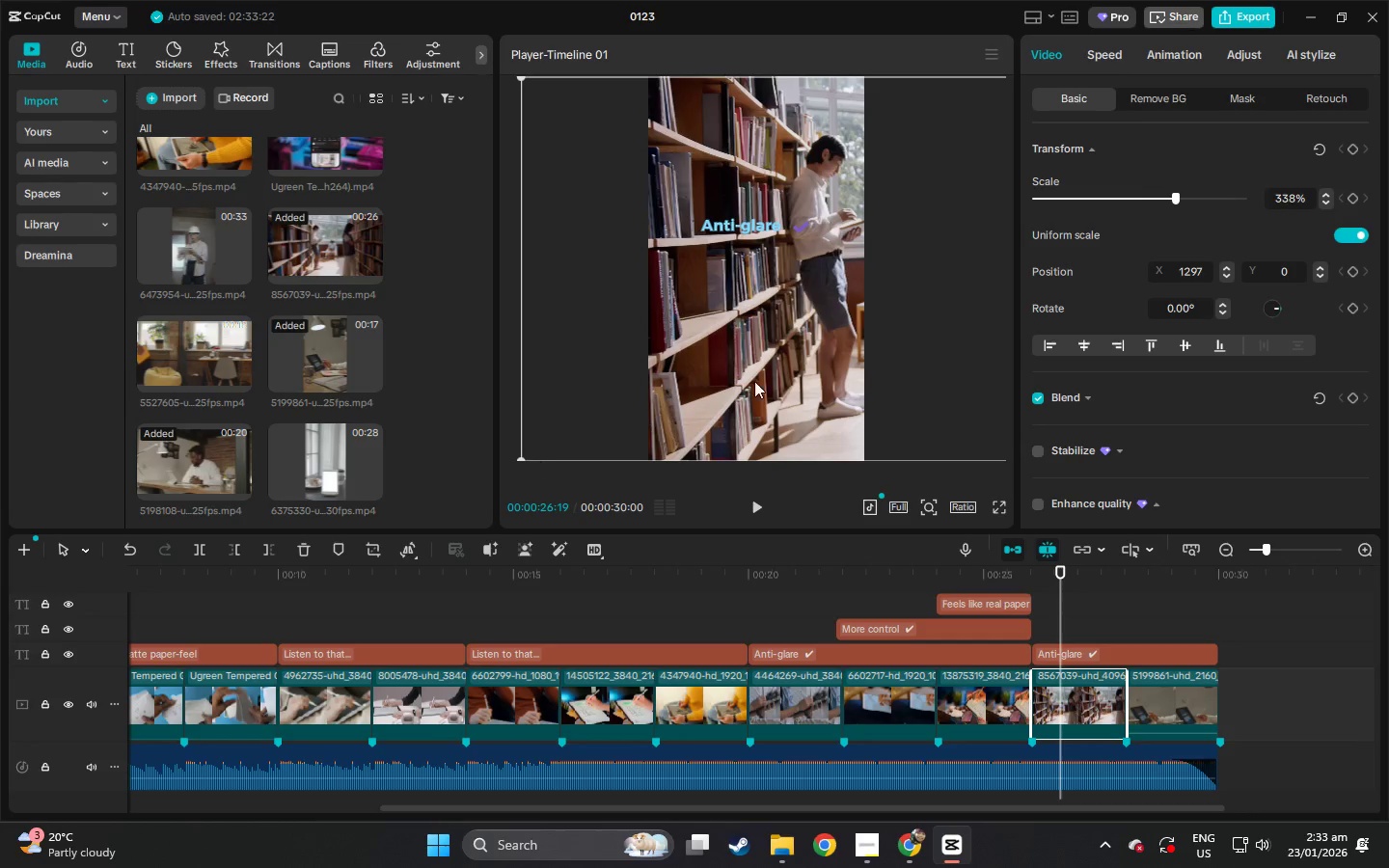 
left_click_drag(start_coordinate=[754, 381], to_coordinate=[659, 378])
 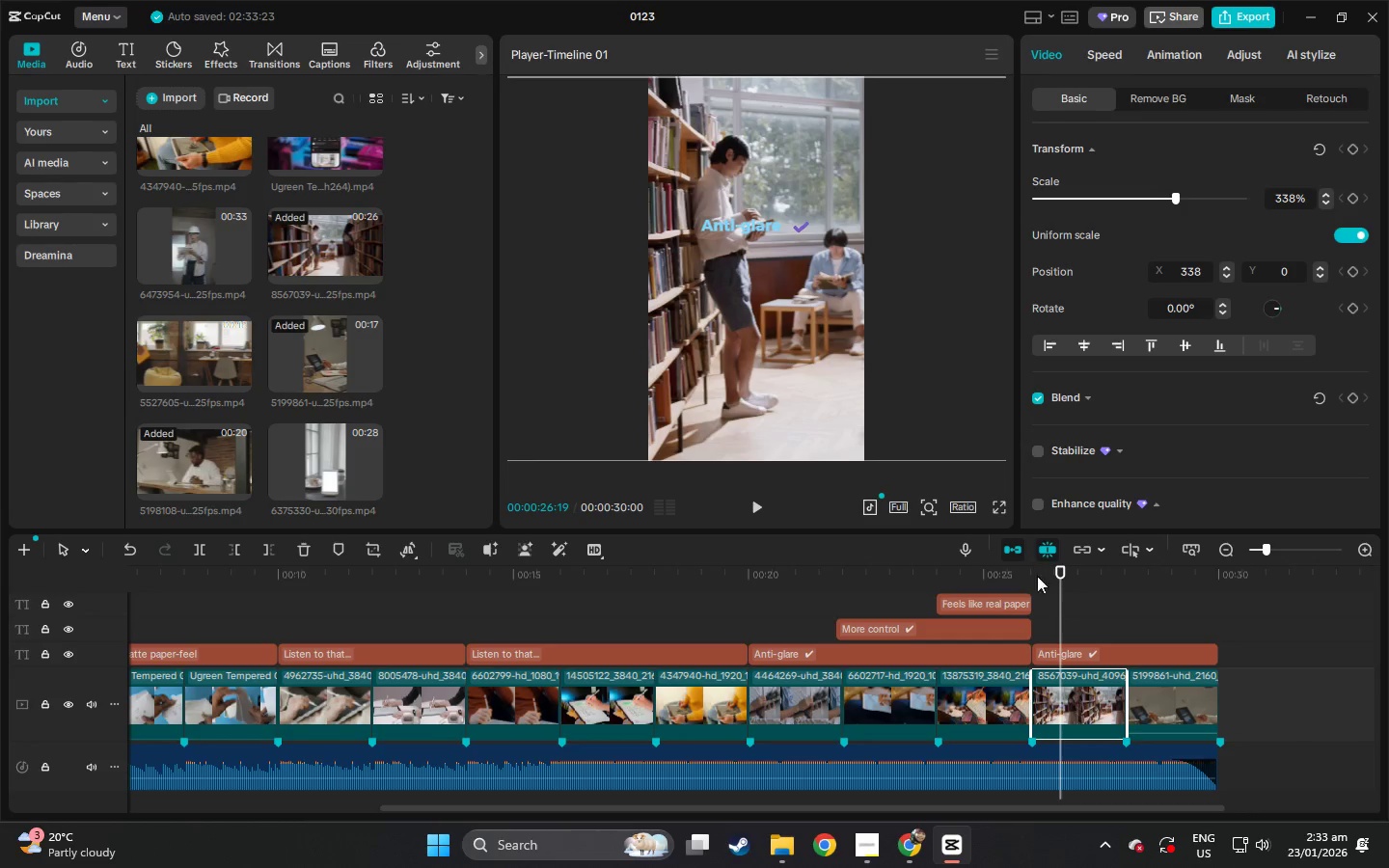 
left_click([1078, 694])
 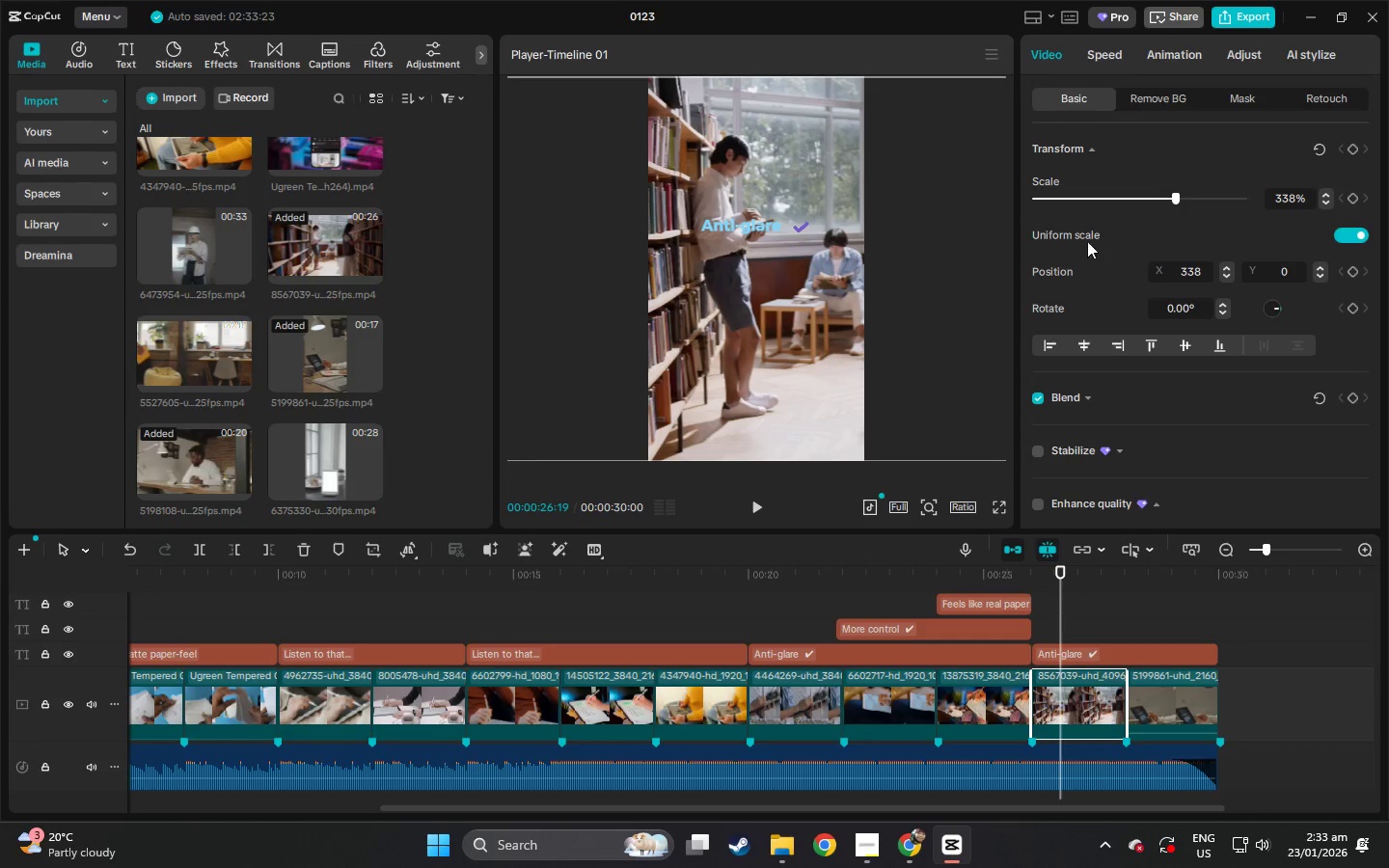 
left_click([780, 308])
 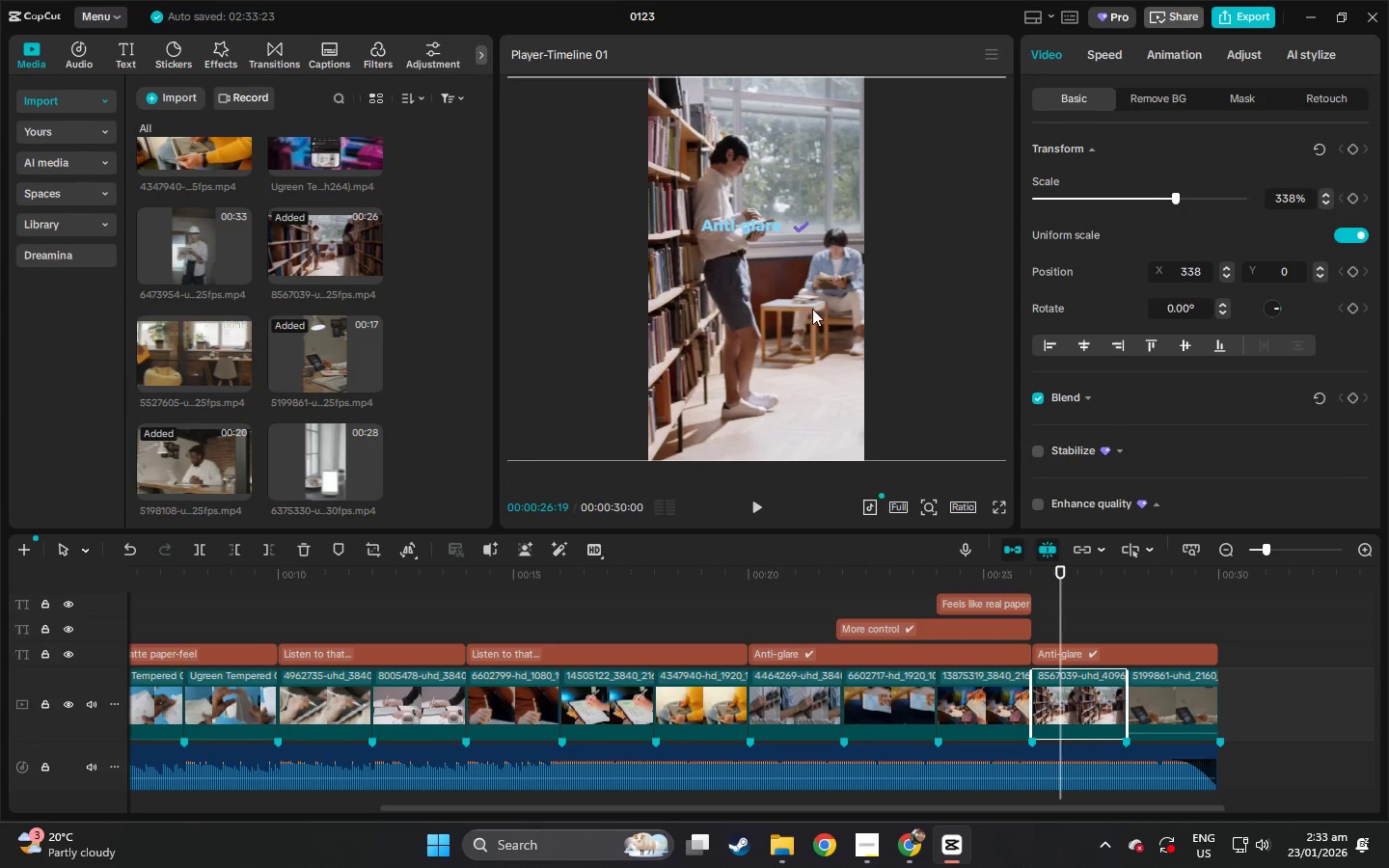 
left_click_drag(start_coordinate=[812, 309], to_coordinate=[782, 311])
 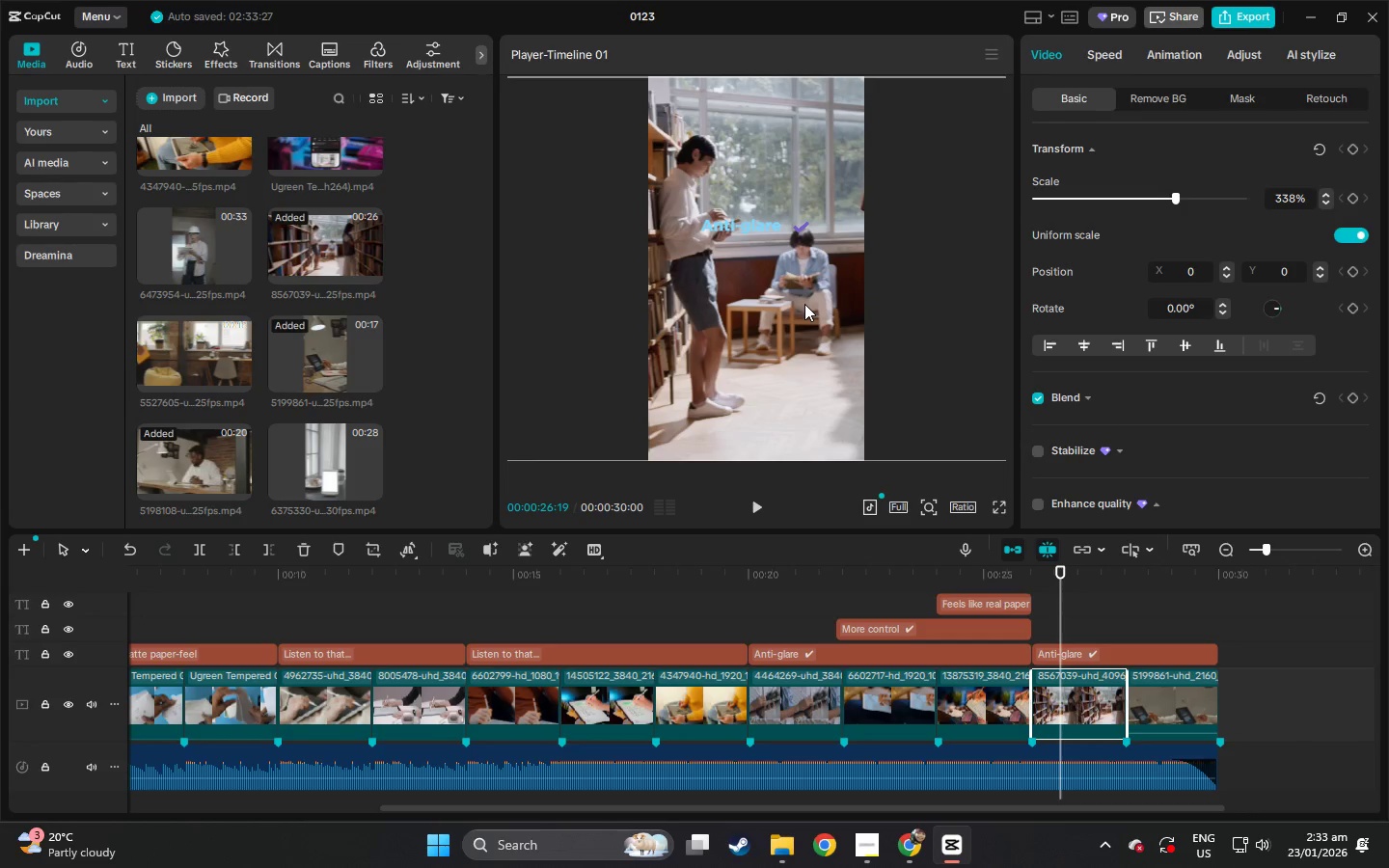 
wait(8.78)
 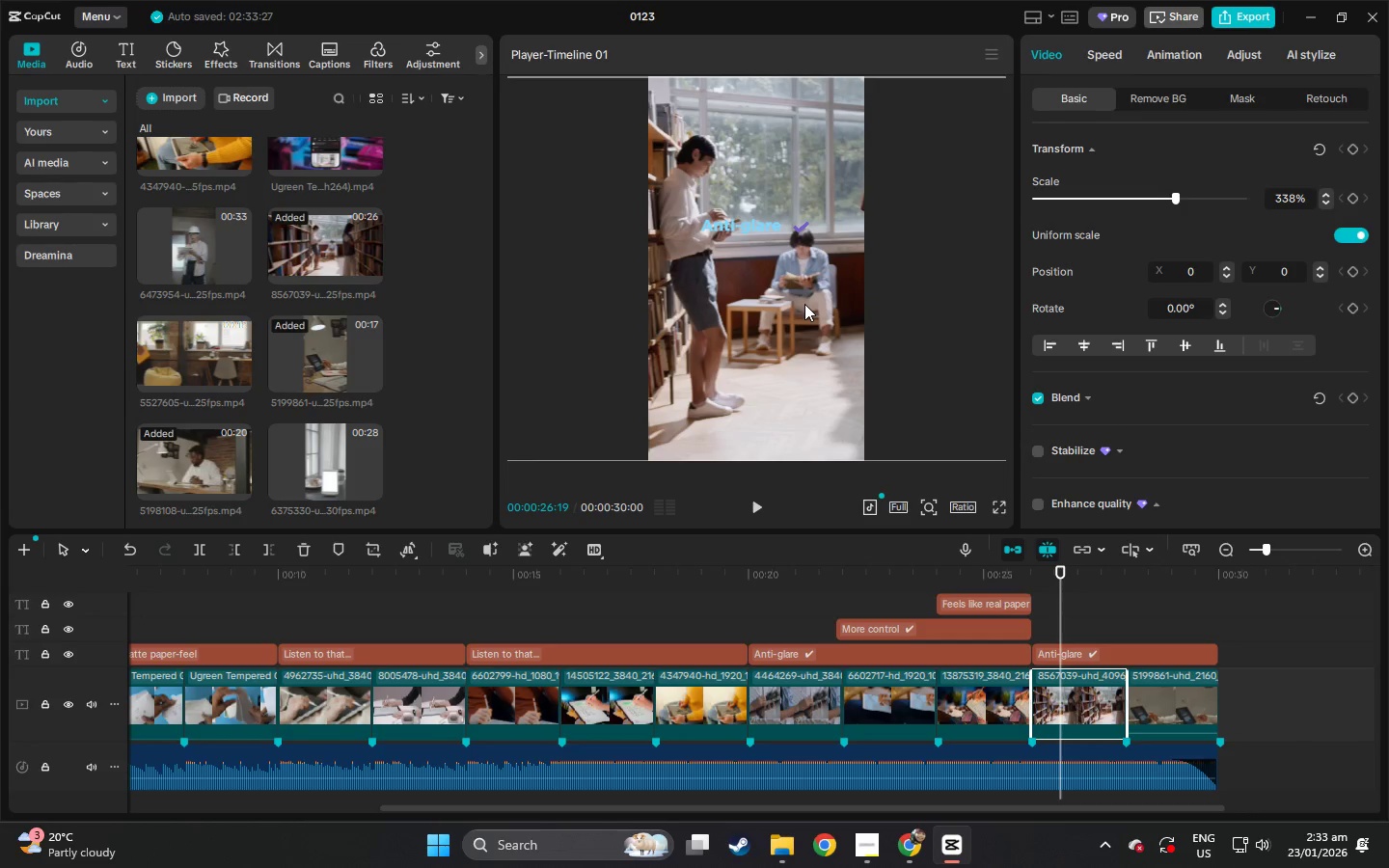 
left_click([1090, 652])
 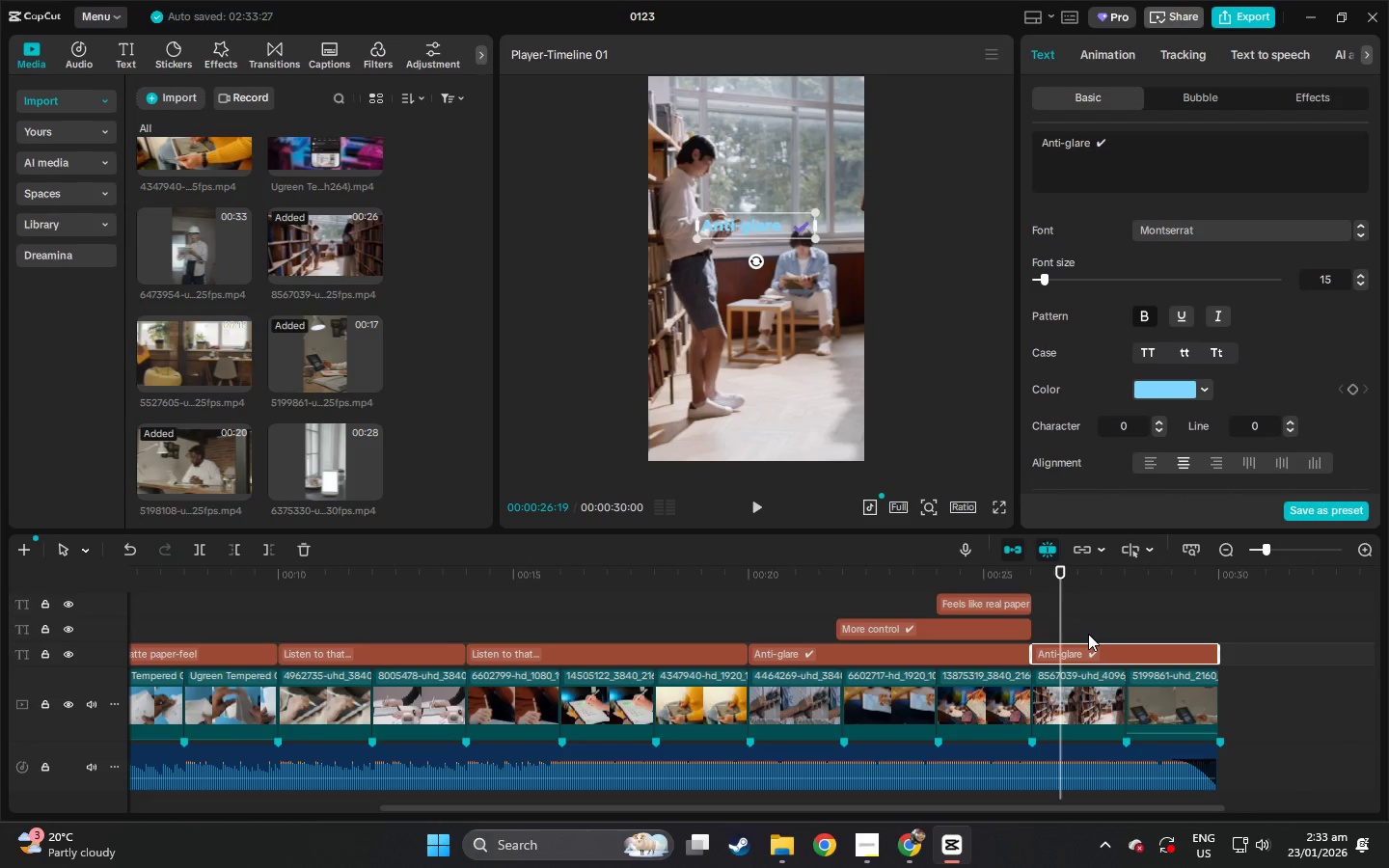 
left_click_drag(start_coordinate=[1152, 152], to_coordinate=[930, 164])
 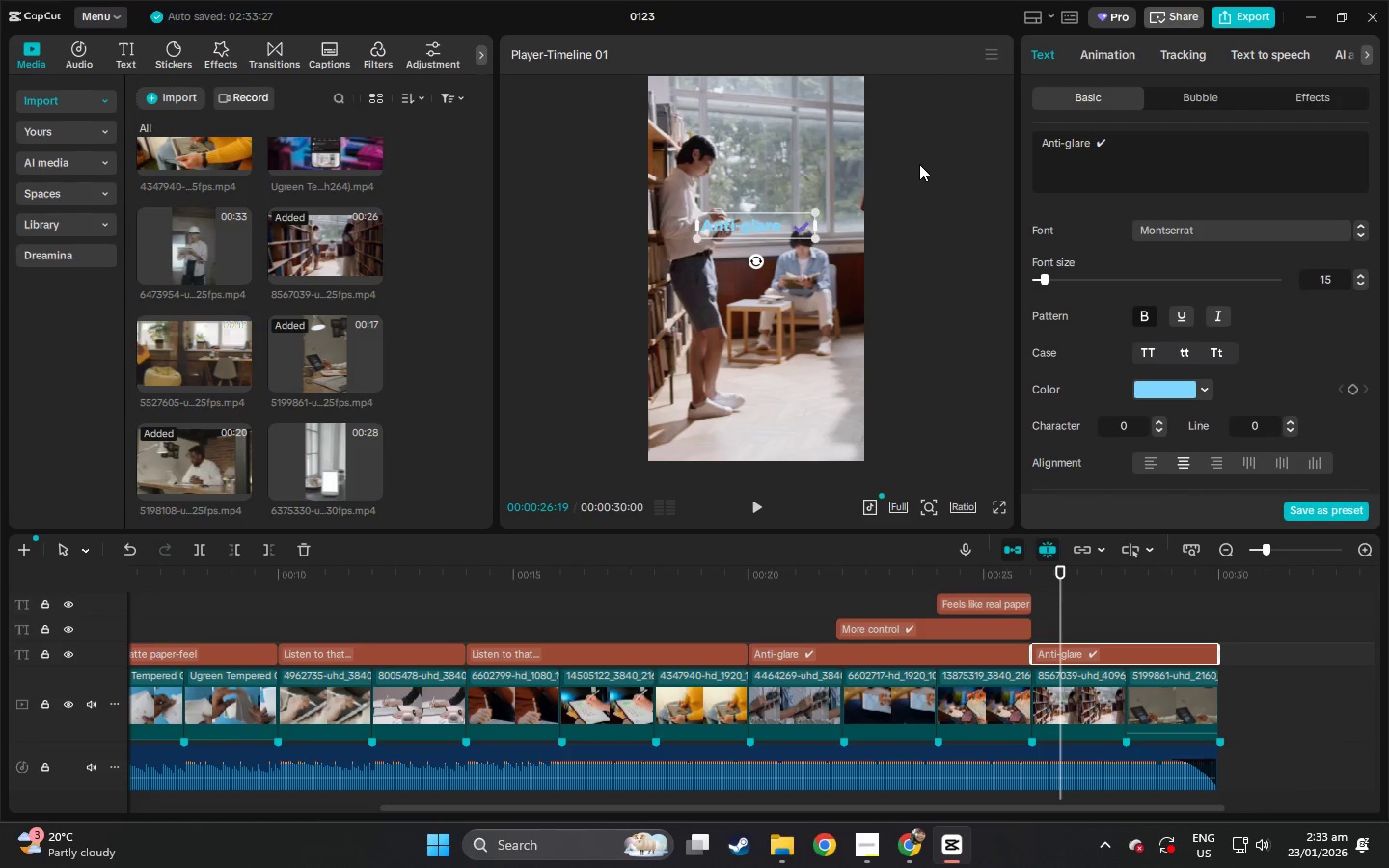 
key(Control+ControlLeft)
 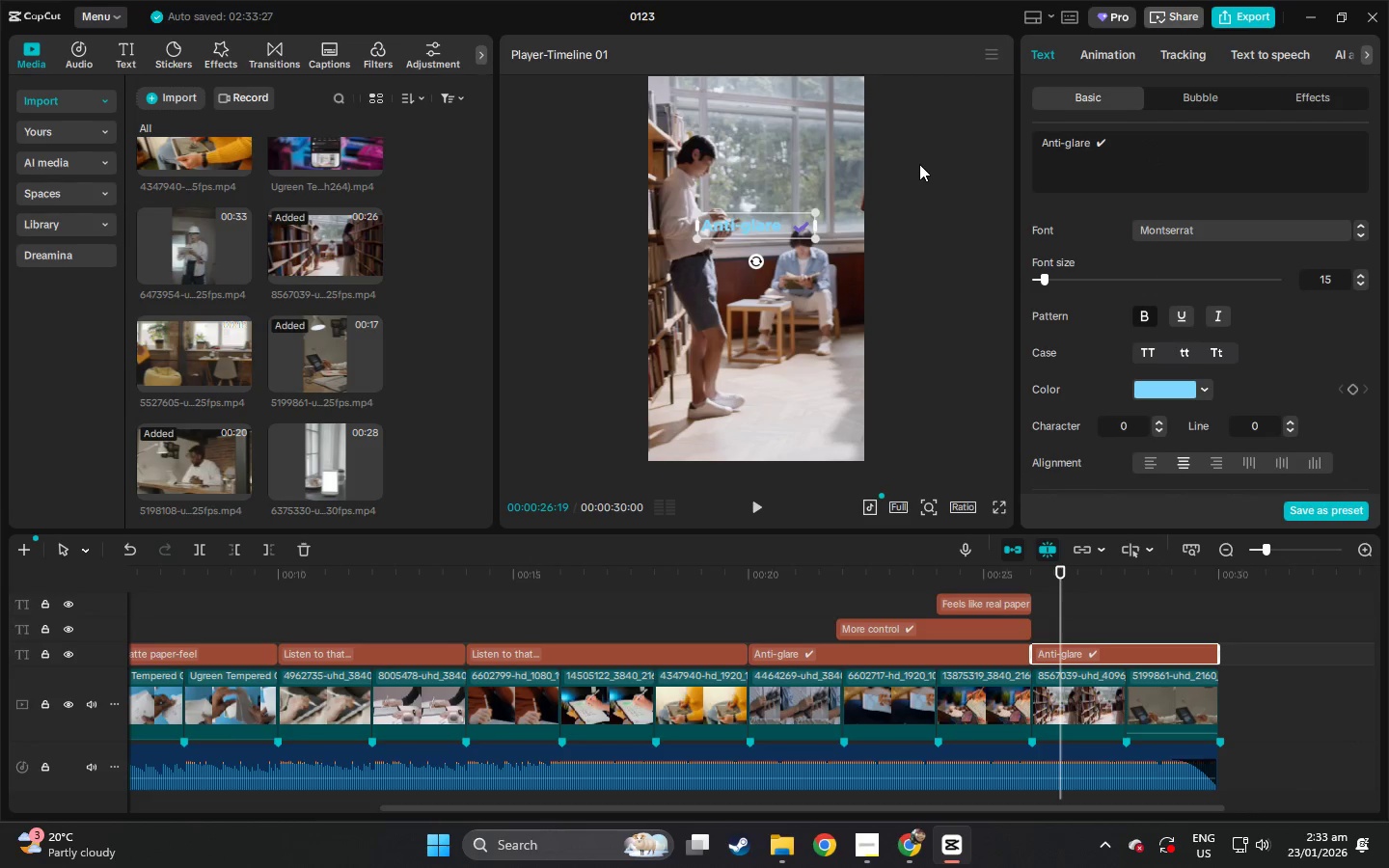 
key(Control+A)
 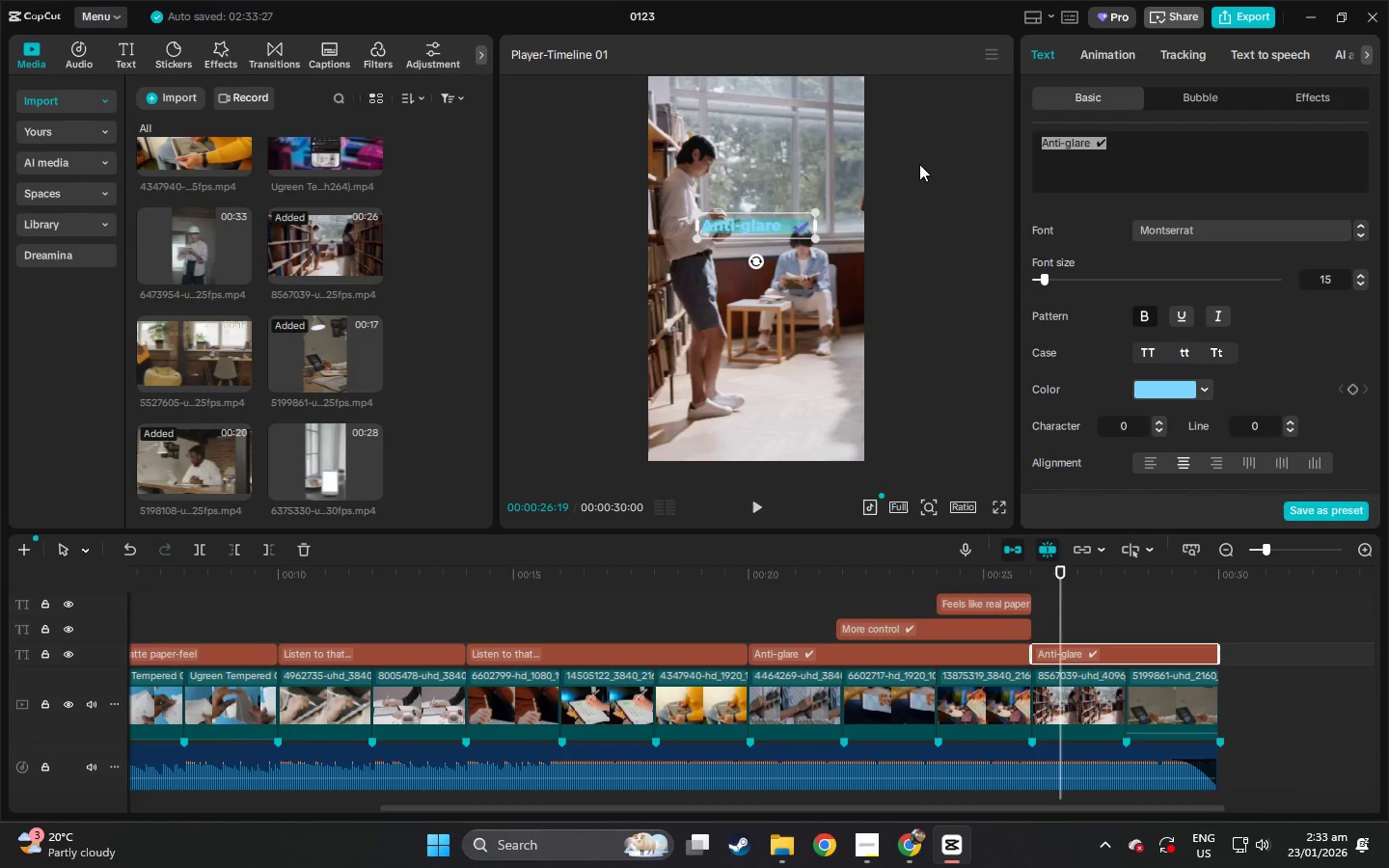 
type(Perfect for ty=)
key(Backspace)
key(Backspace)
type(y)
key(Backspace)
type(ur)
key(Backspace)
type(tors ^)
key(Backspace)
type(%)
key(Backspace)
type(& students)
 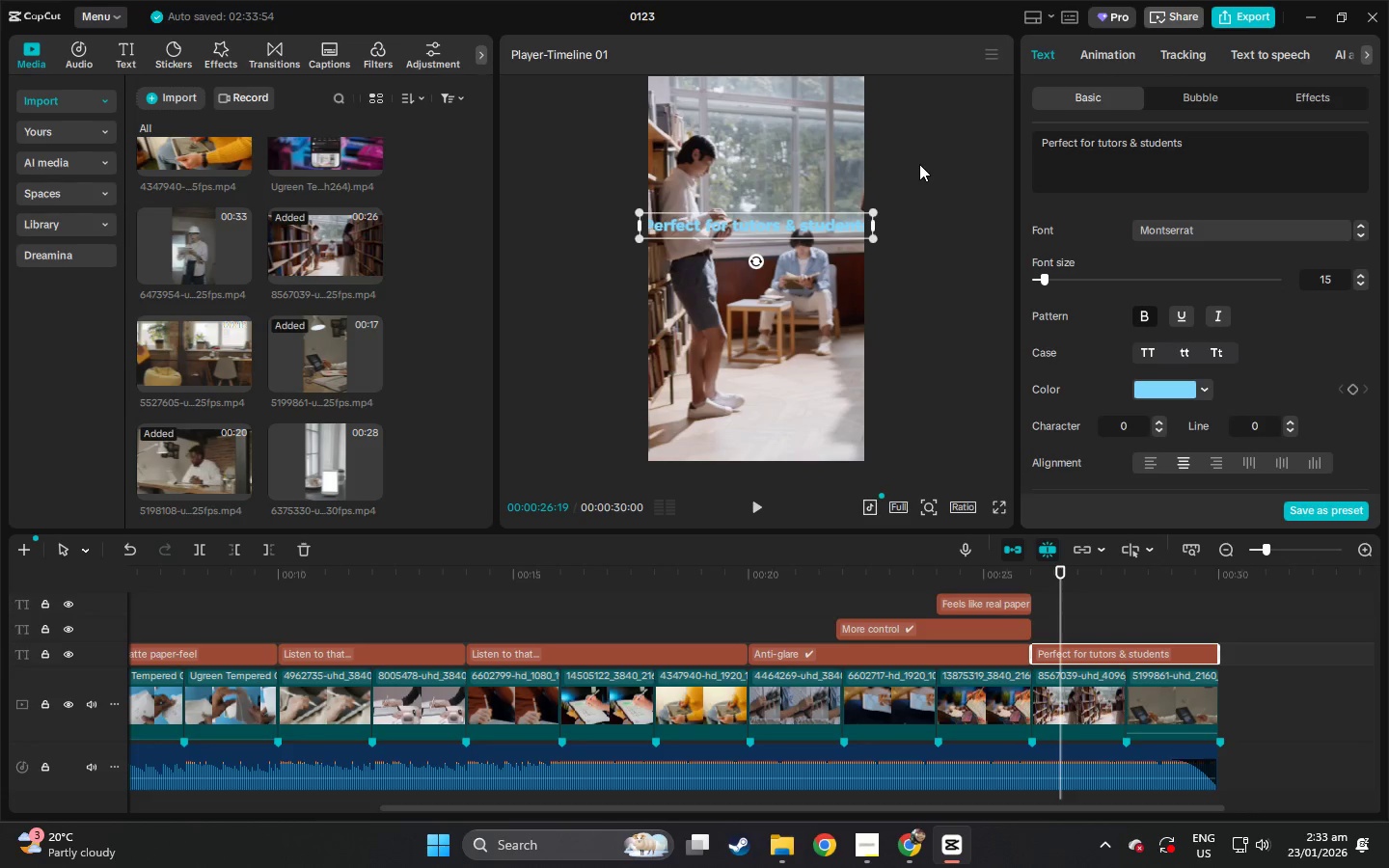 